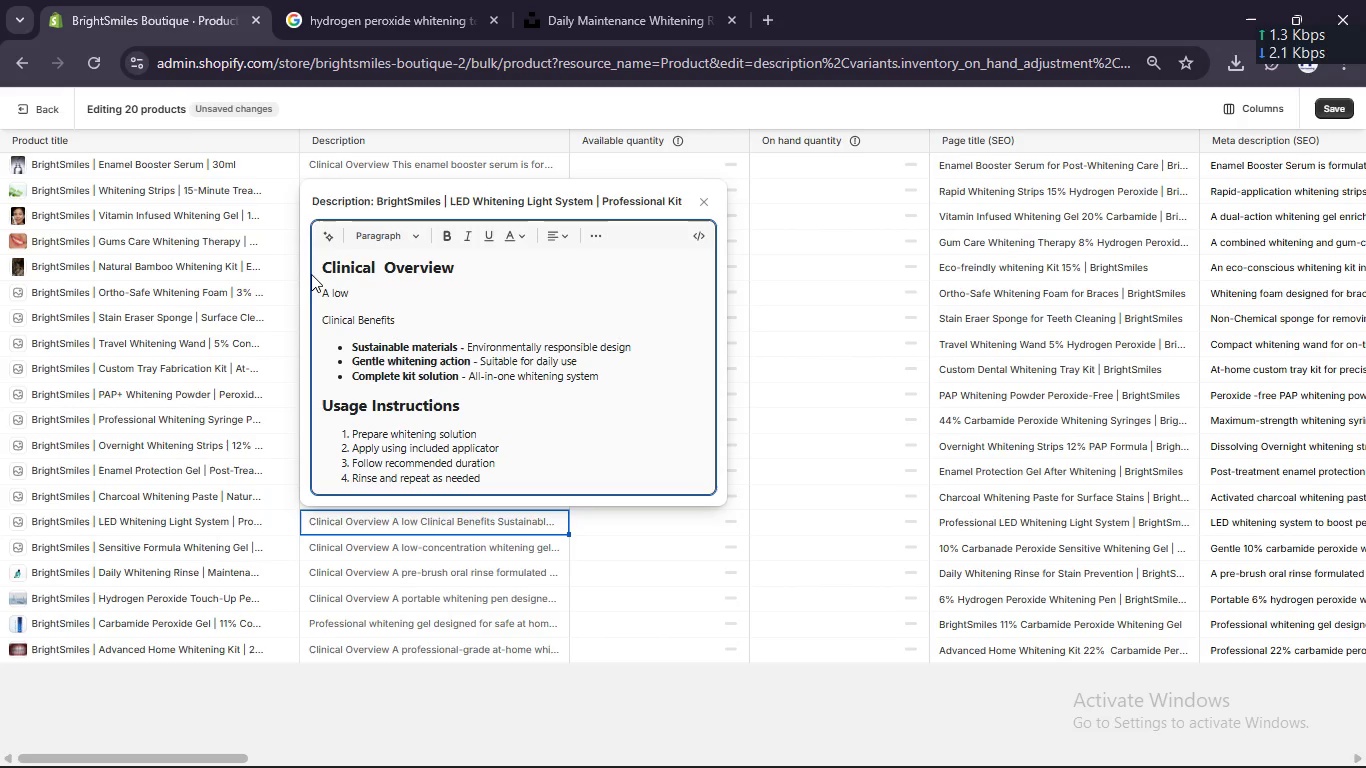 
key(Control+Z)
 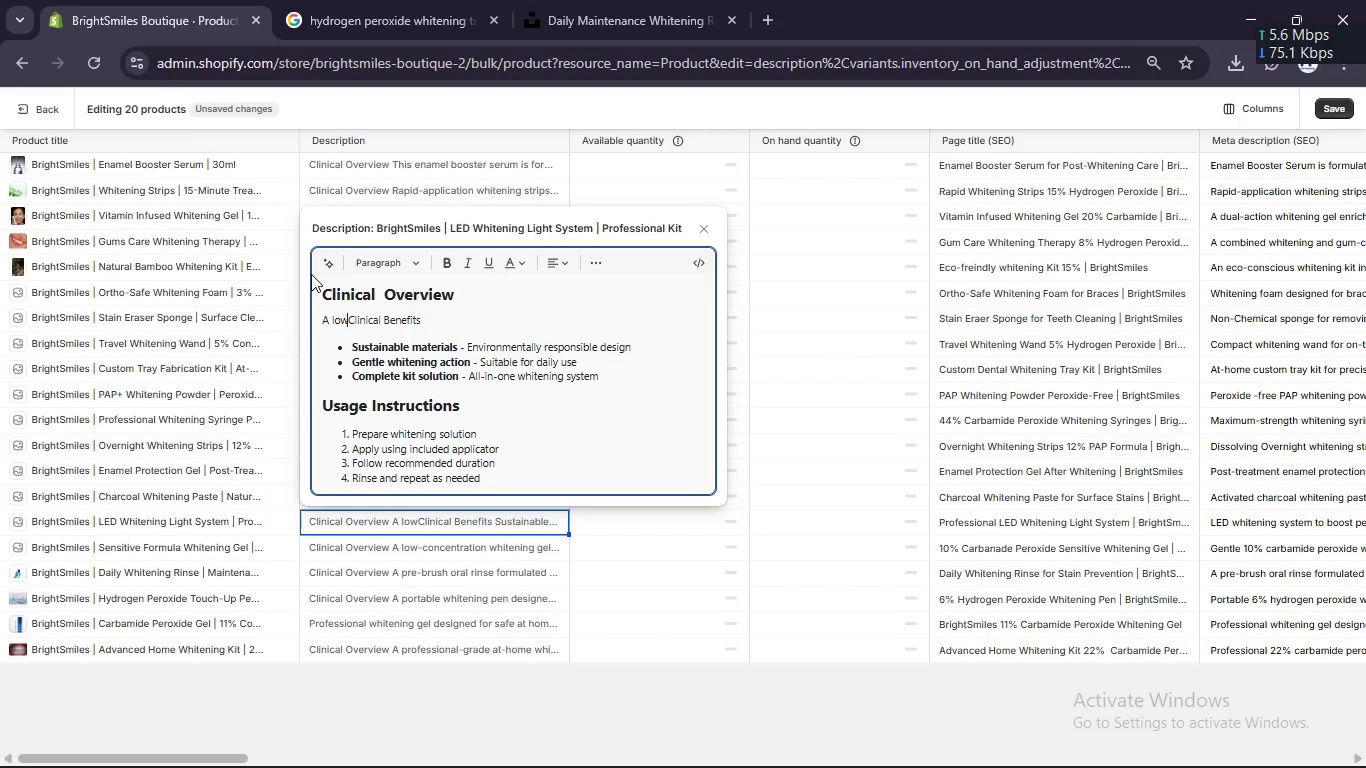 
key(Control+Z)
 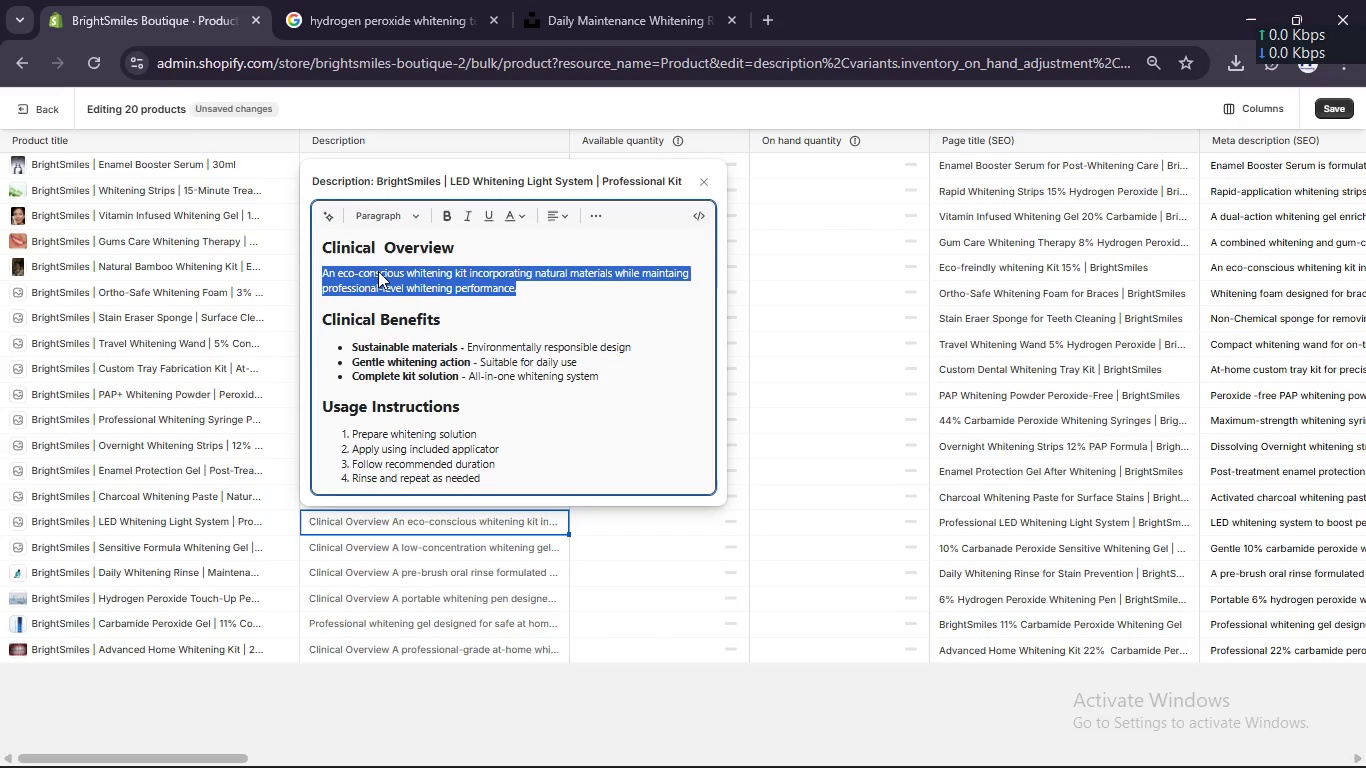 
left_click([378, 271])
 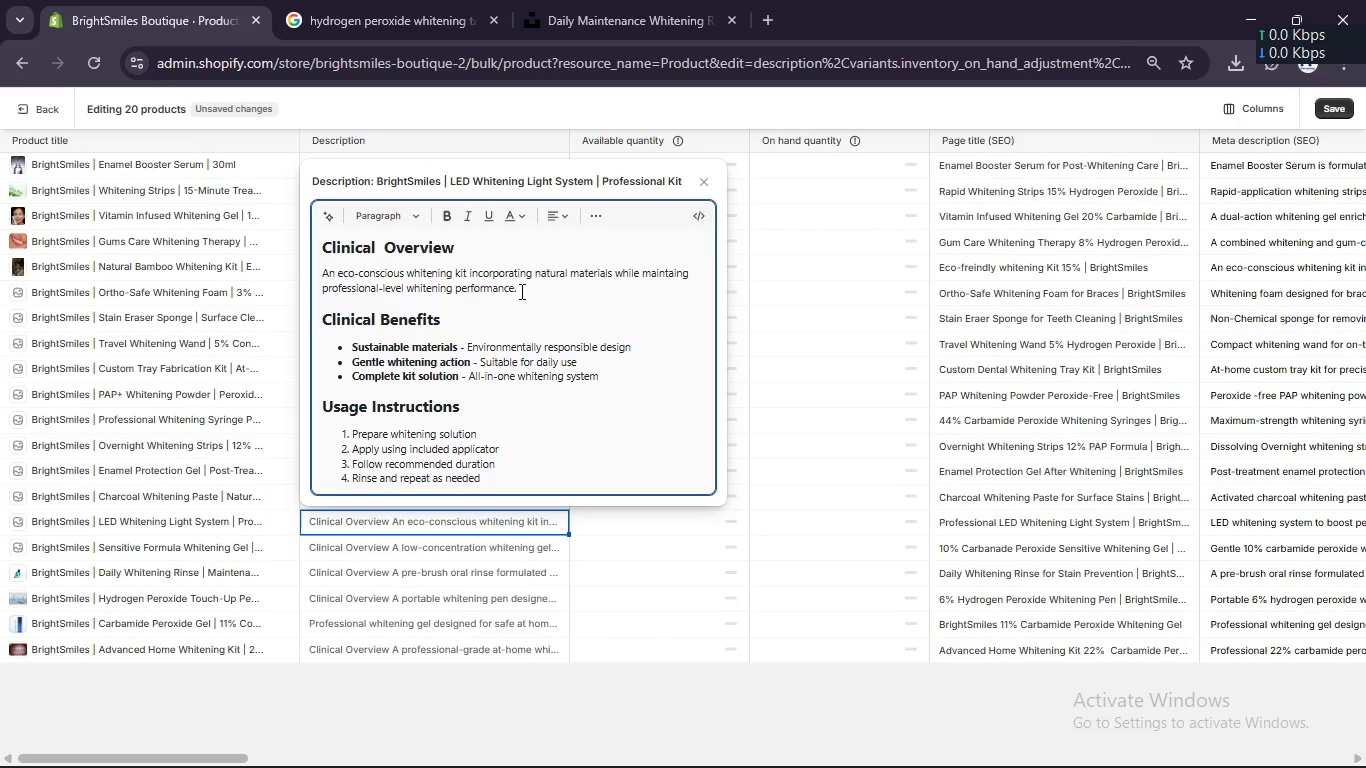 
left_click_drag(start_coordinate=[523, 292], to_coordinate=[312, 274])
 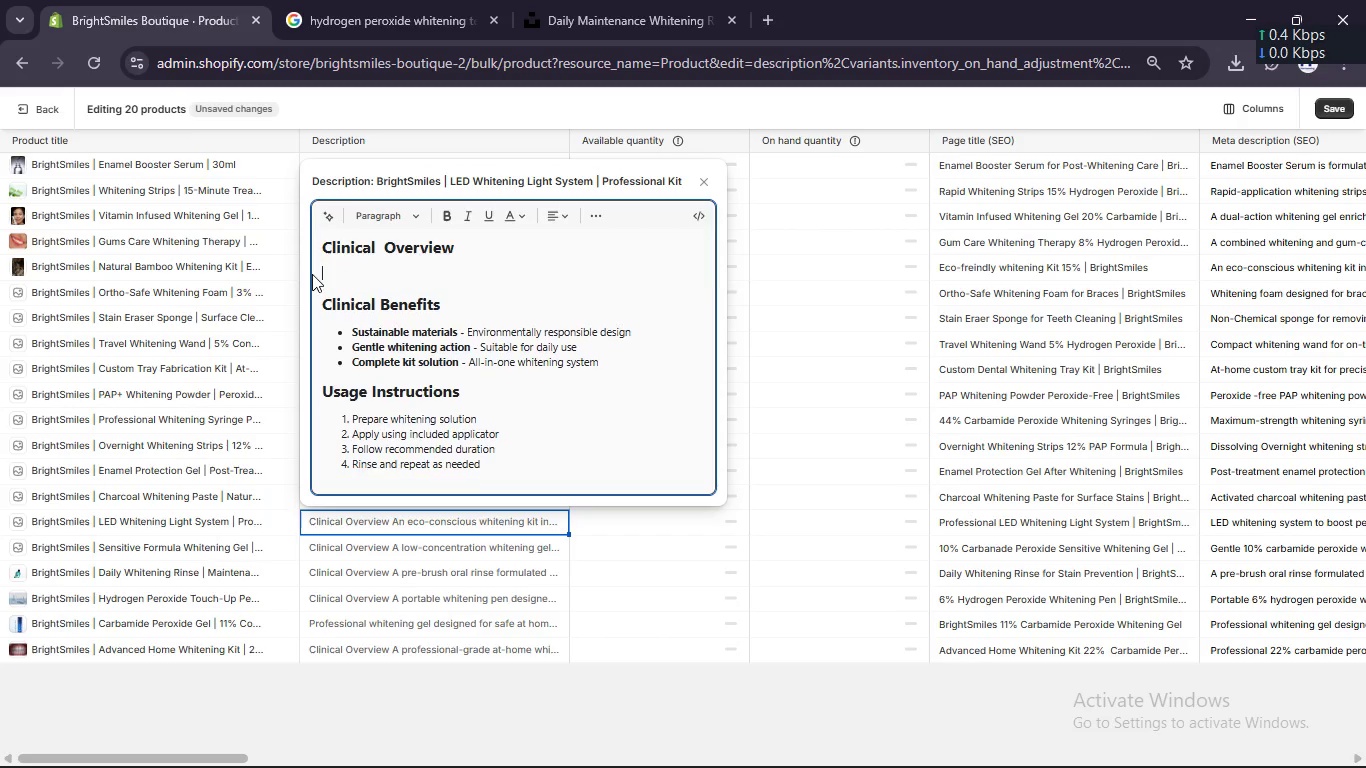 
key(Backspace)
type(A low-concert)
key(Backspace)
key(Backspace)
type(ntration whitening gel specifically formulated for patients with sensity)
key(Backspace)
type(ivy)
key(Backspace)
type(ity or gum recession.)
 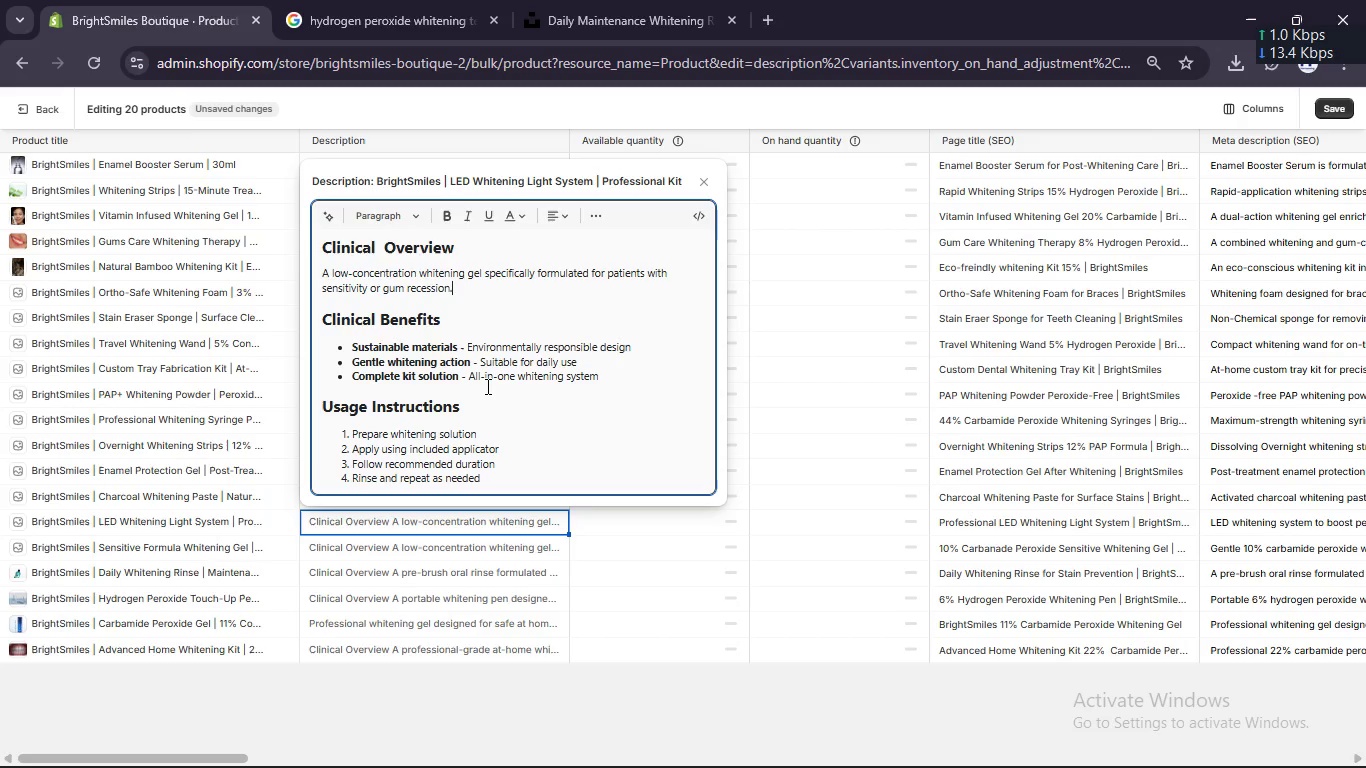 
wait(7.39)
 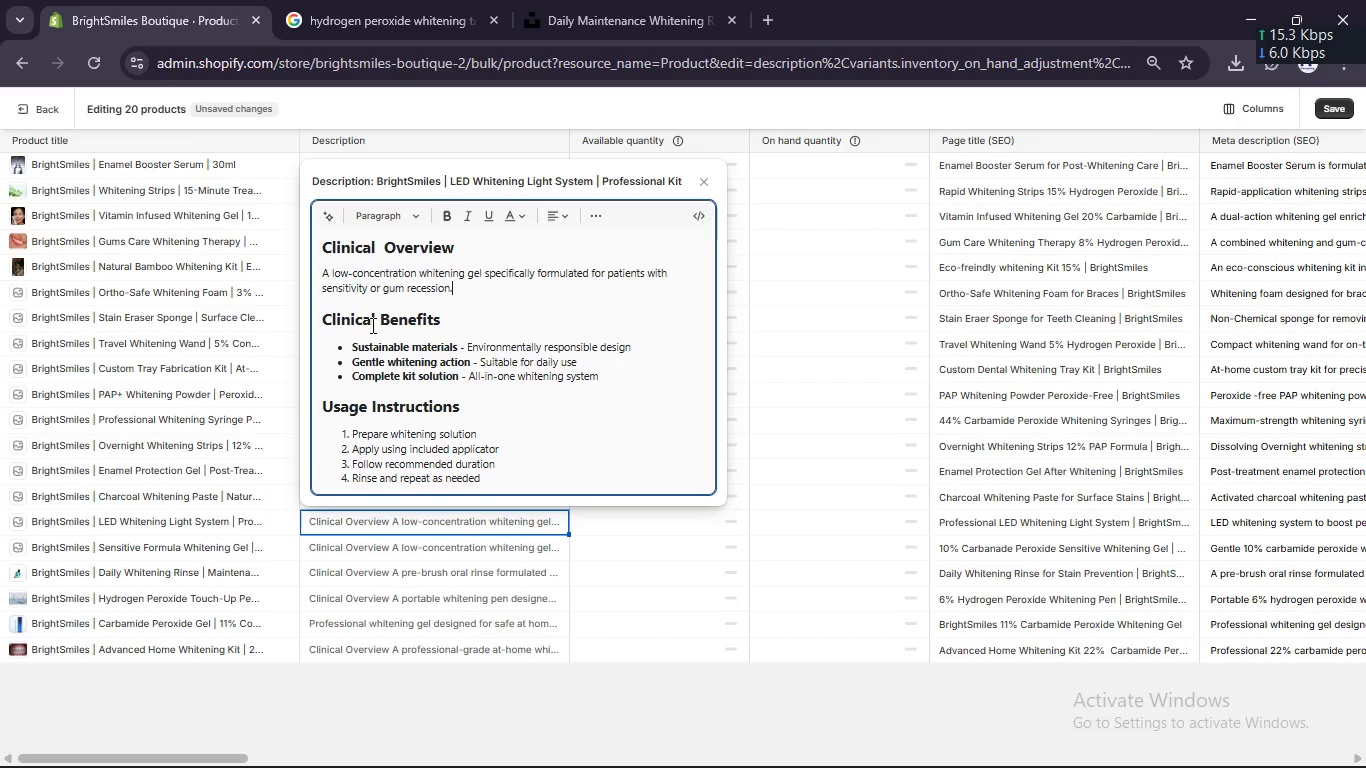 
left_click([415, 543])
 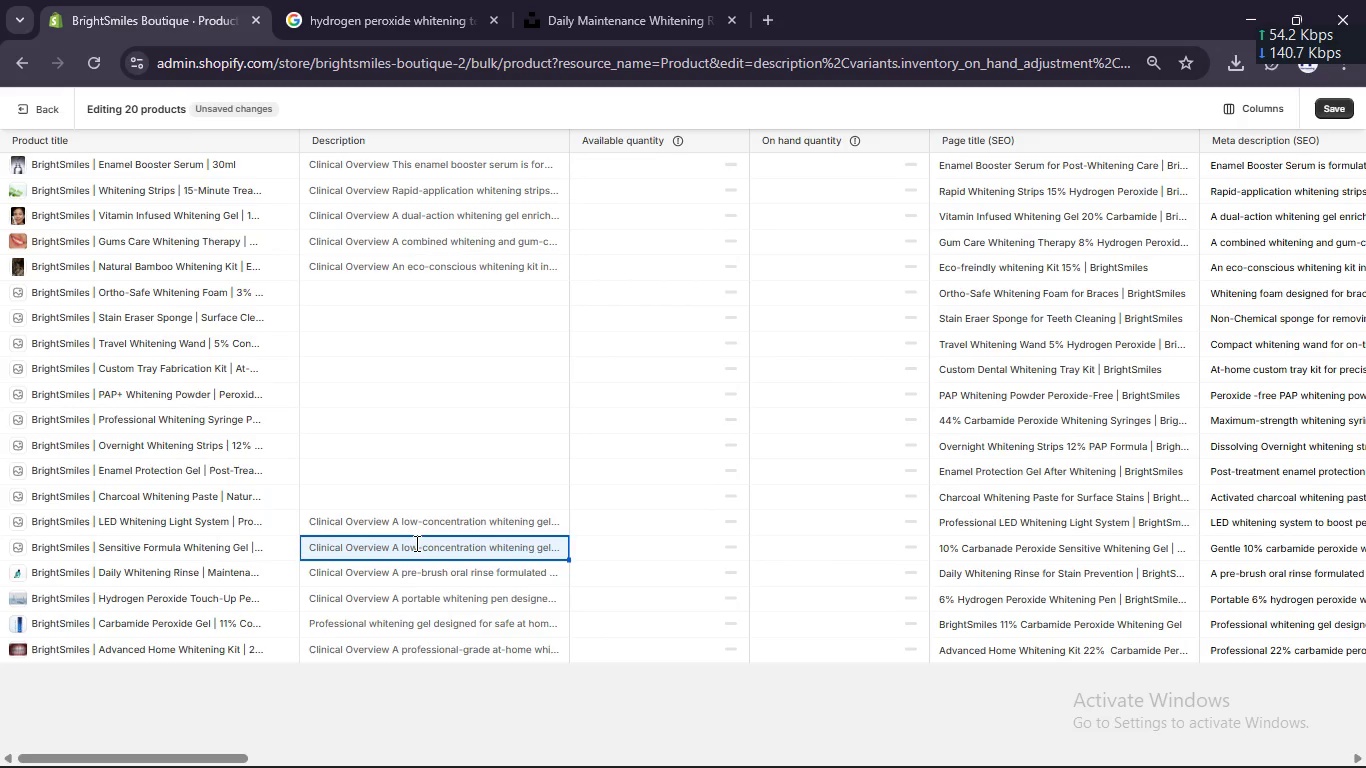 
double_click([415, 543])
 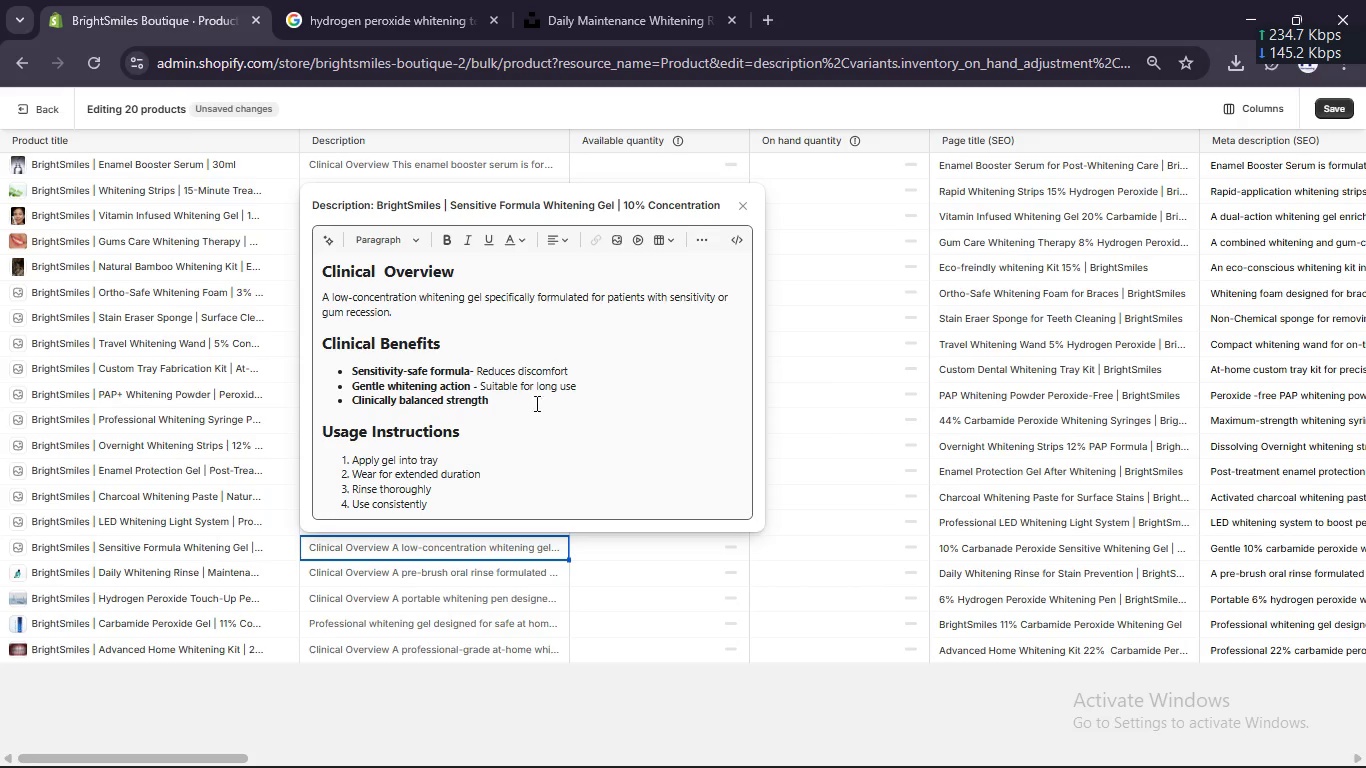 
left_click_drag(start_coordinate=[499, 403], to_coordinate=[333, 371])
 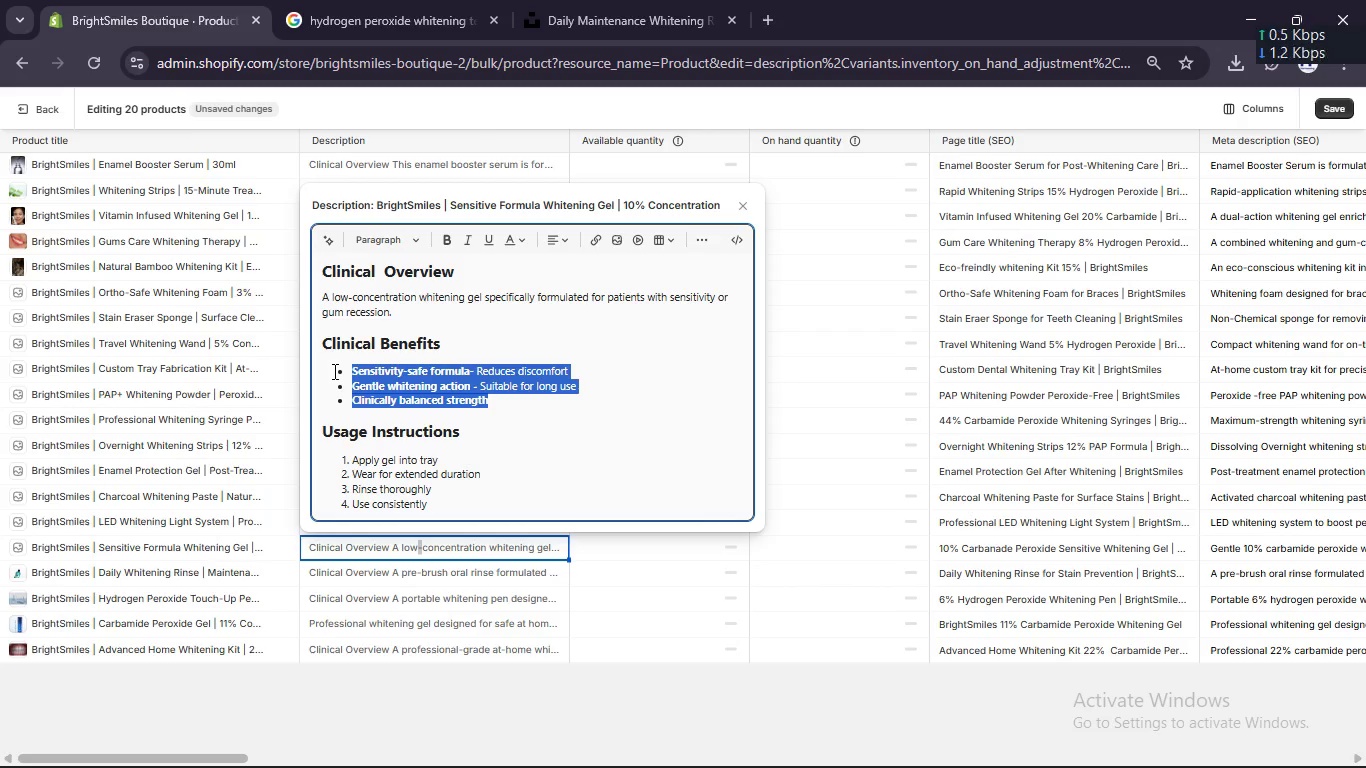 
key(Control+C)
 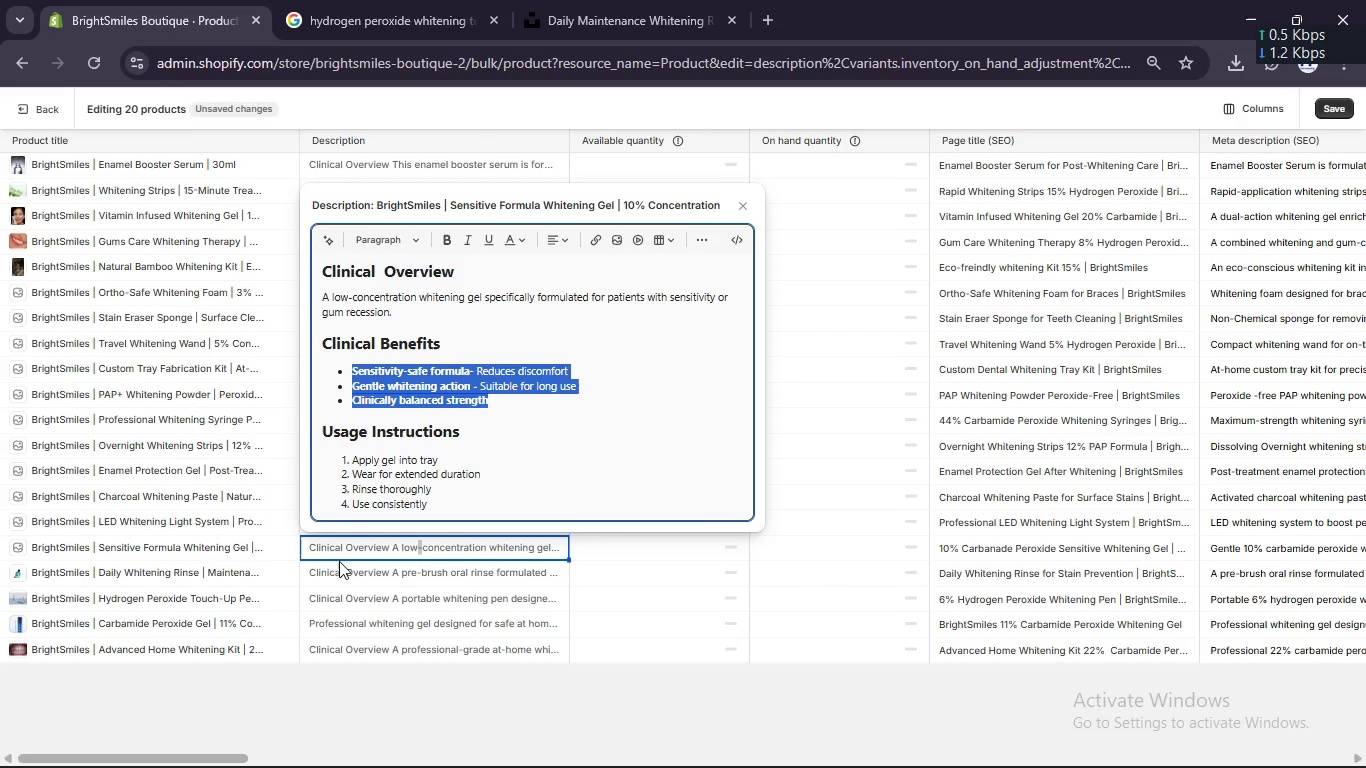 
left_click([332, 557])
 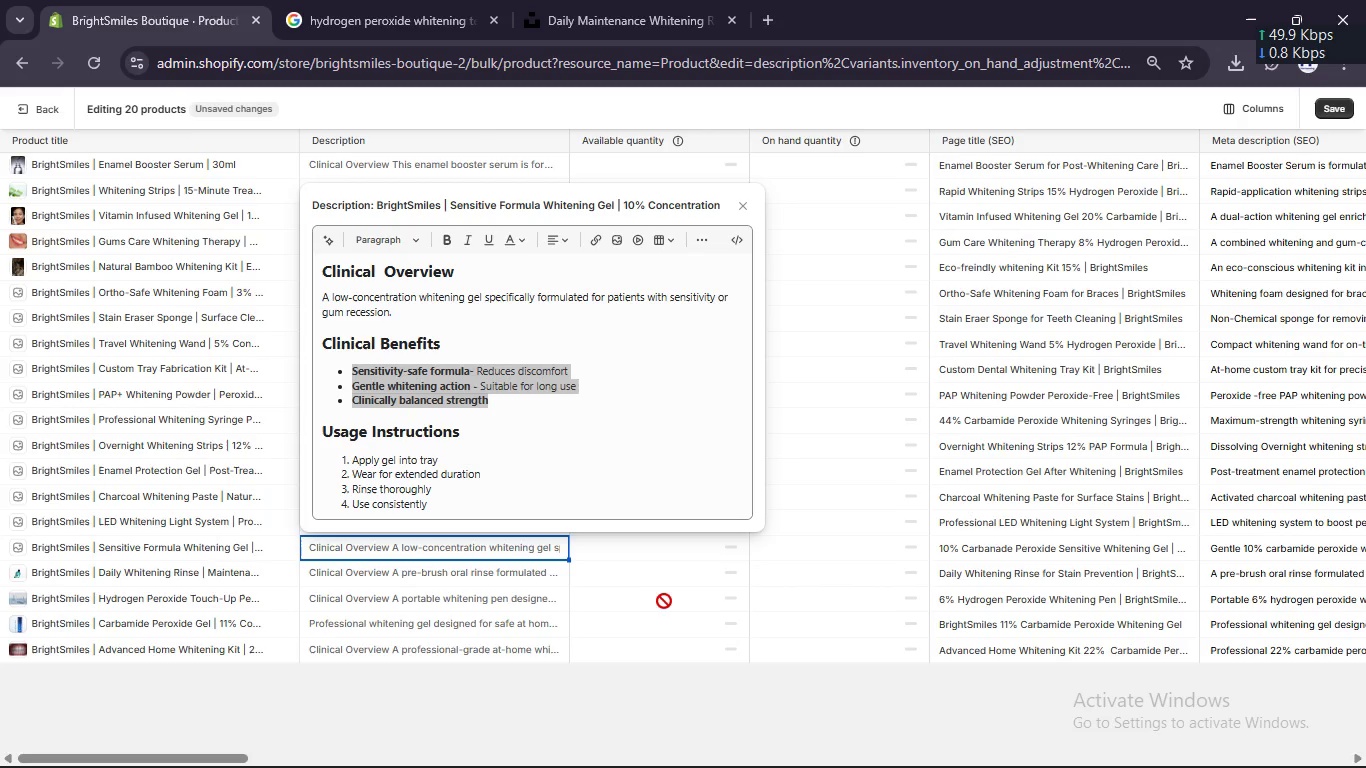 
left_click([670, 604])
 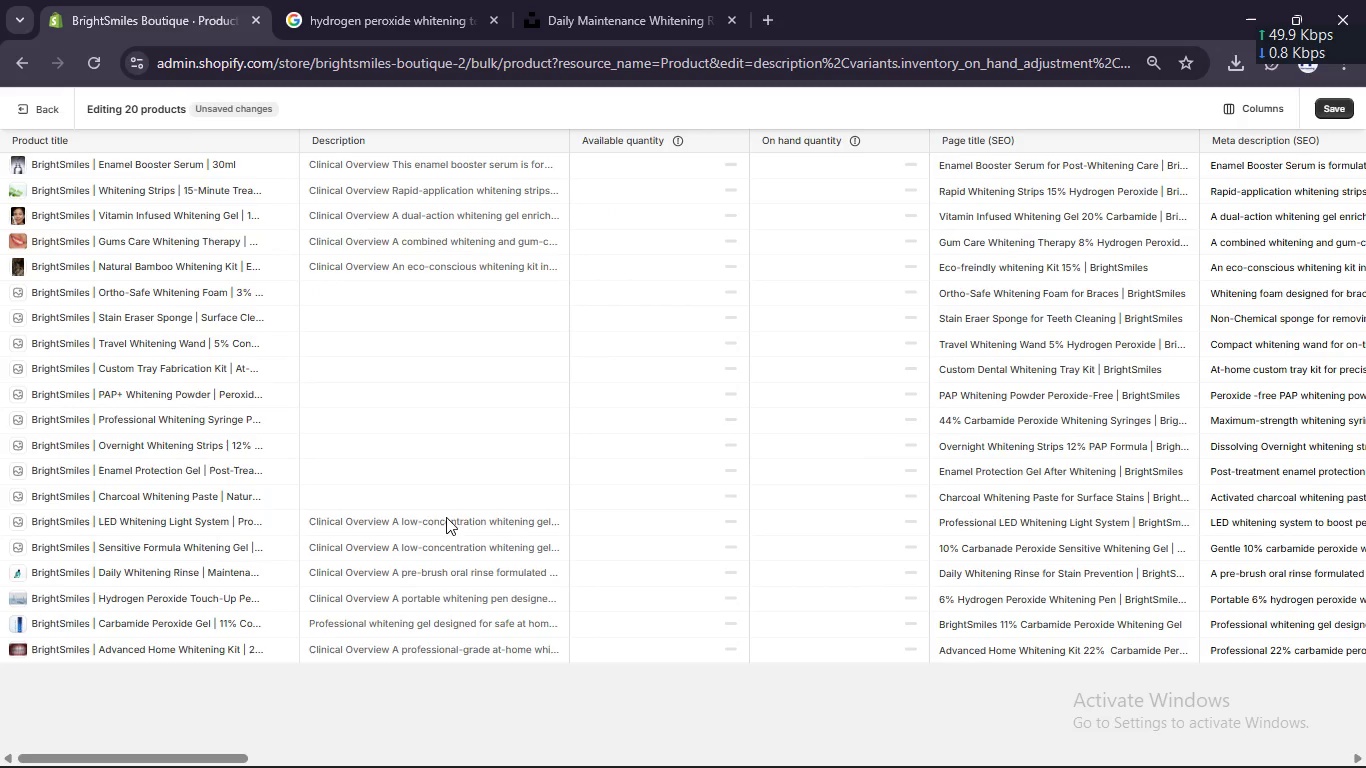 
left_click([446, 514])
 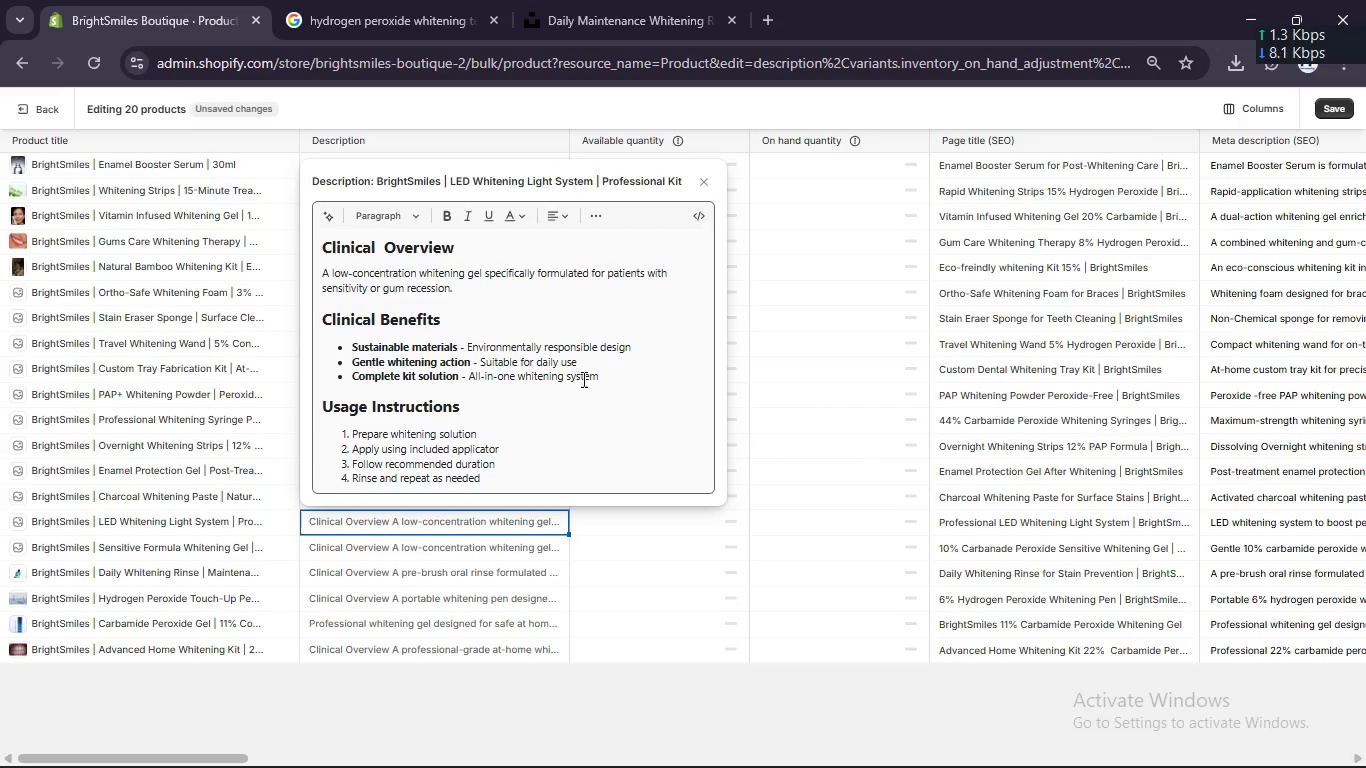 
double_click([446, 514])
 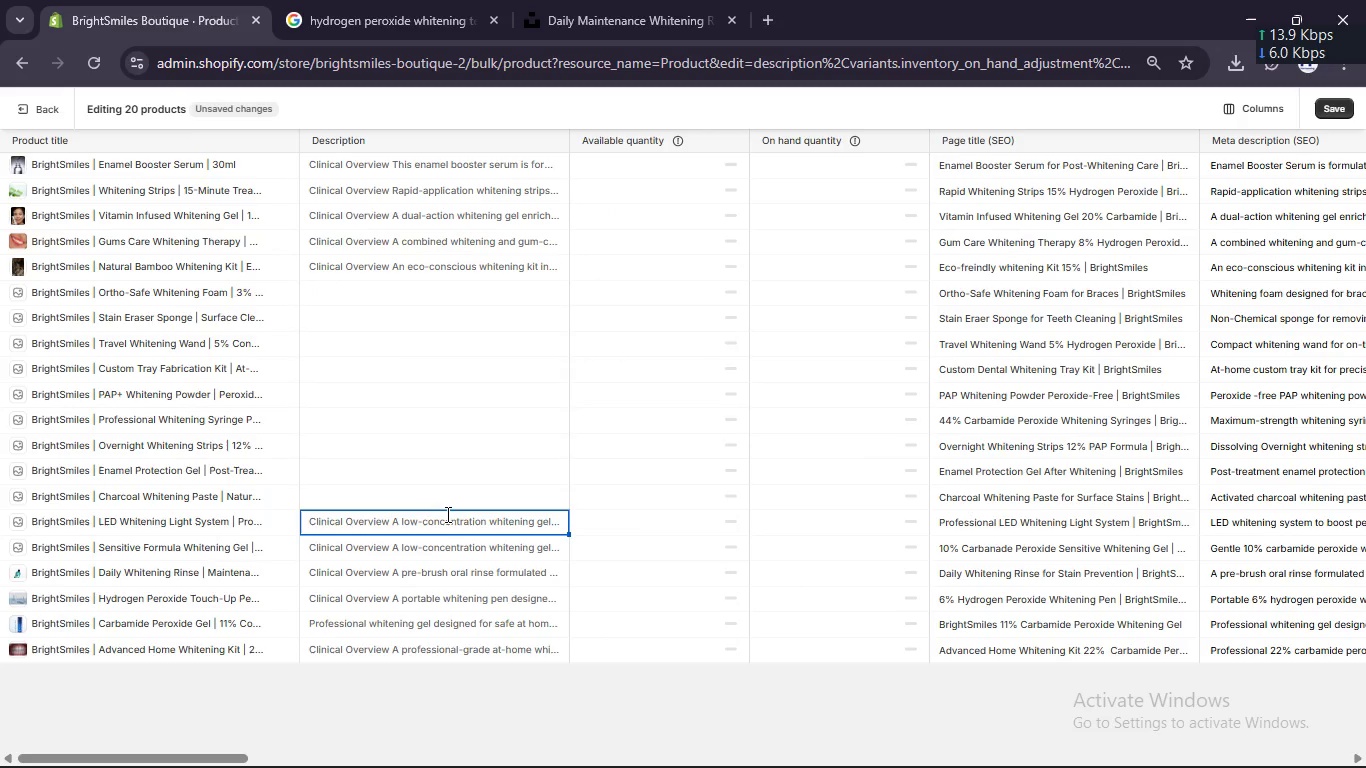 
left_click_drag(start_coordinate=[603, 373], to_coordinate=[338, 347])
 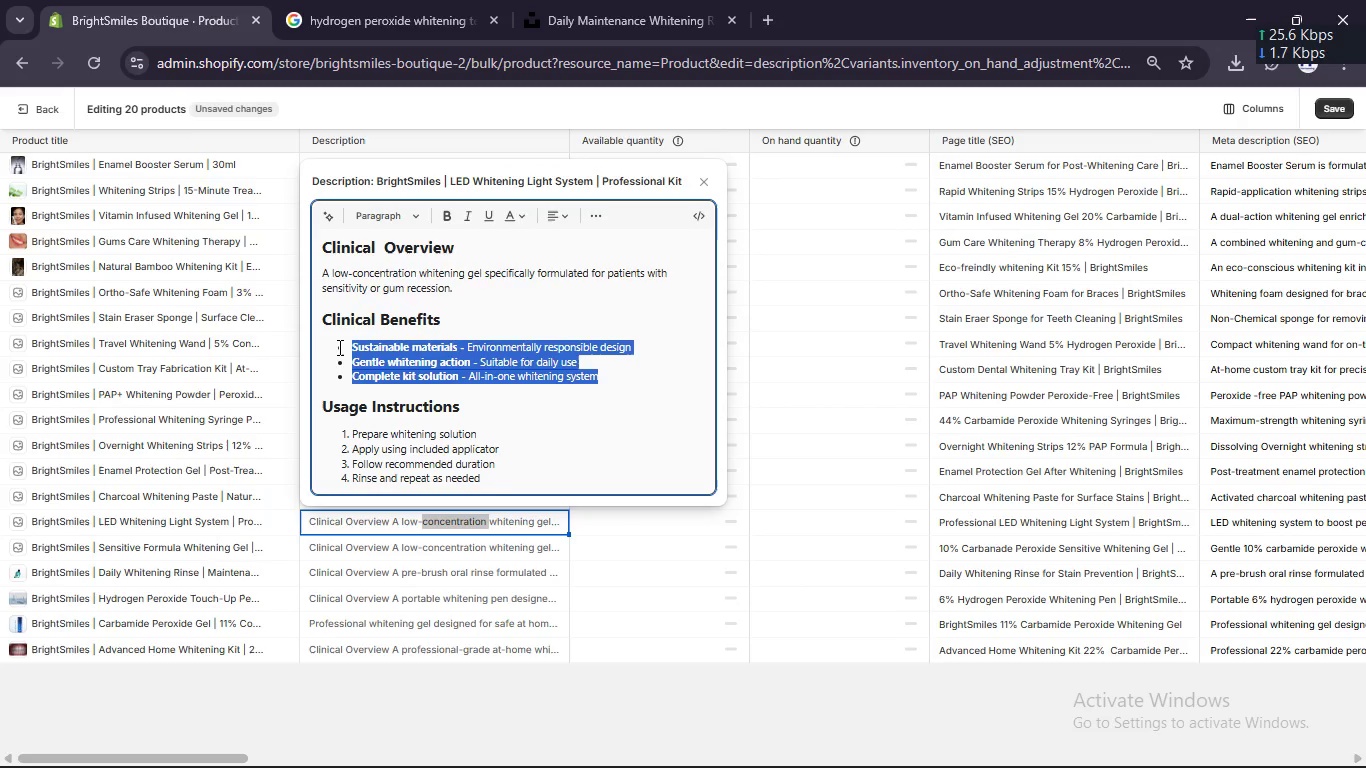 
key(Control+V)
 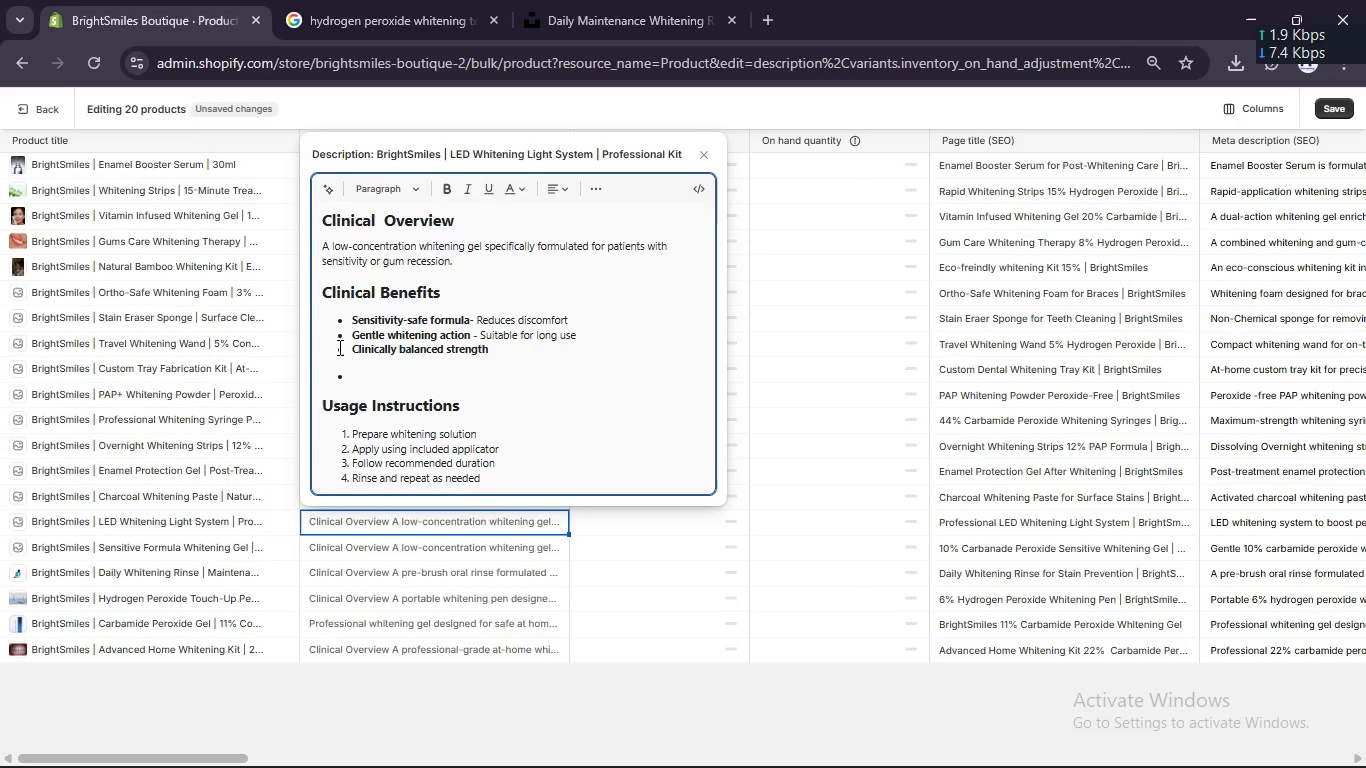 
key(Backspace)
 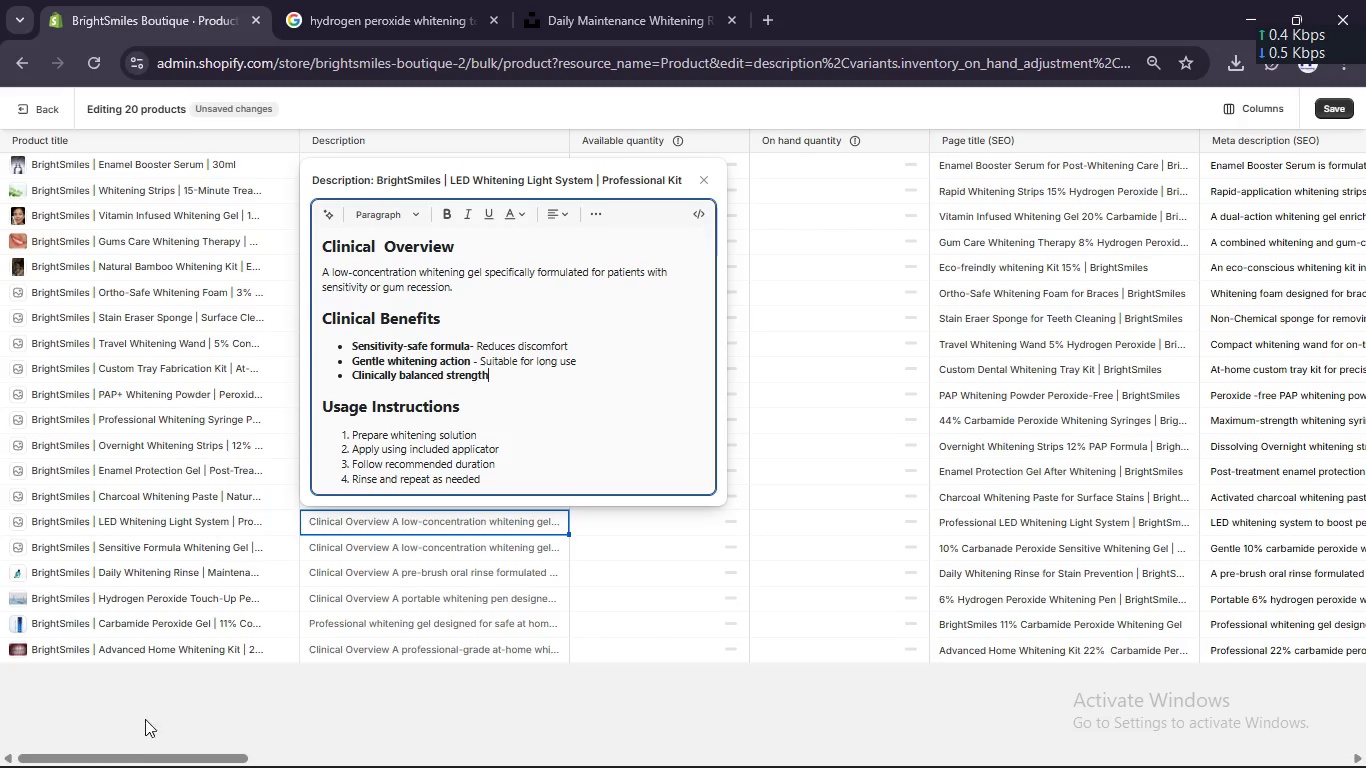 
left_click([355, 557])
 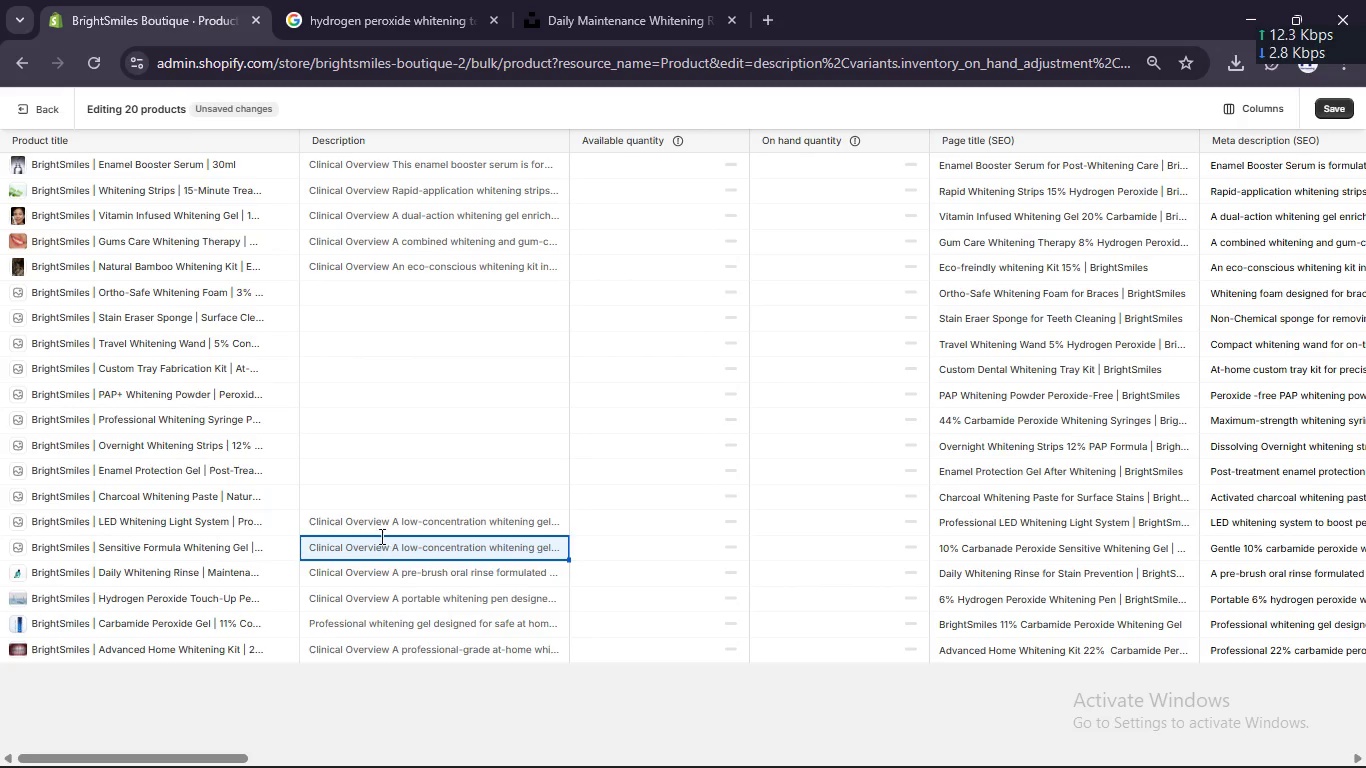 
double_click([377, 546])
 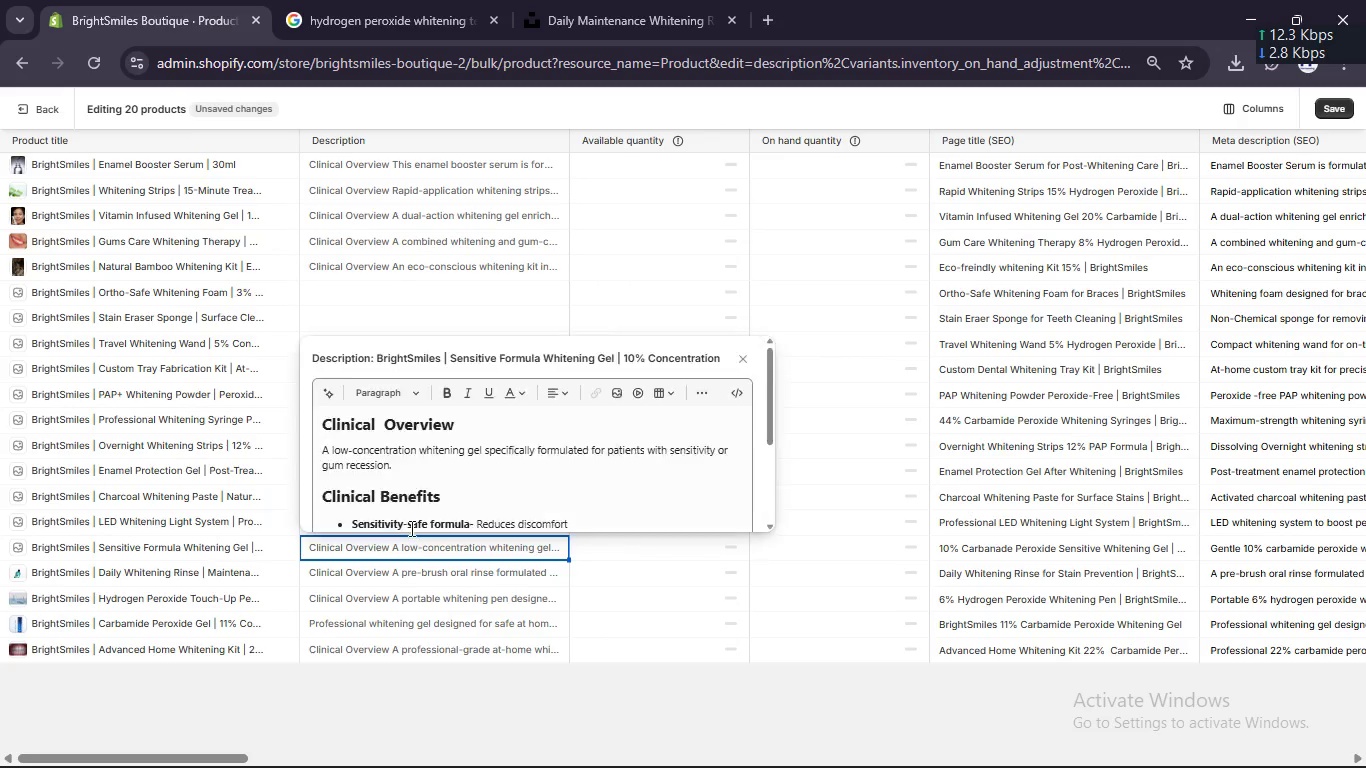 
left_click([377, 546])
 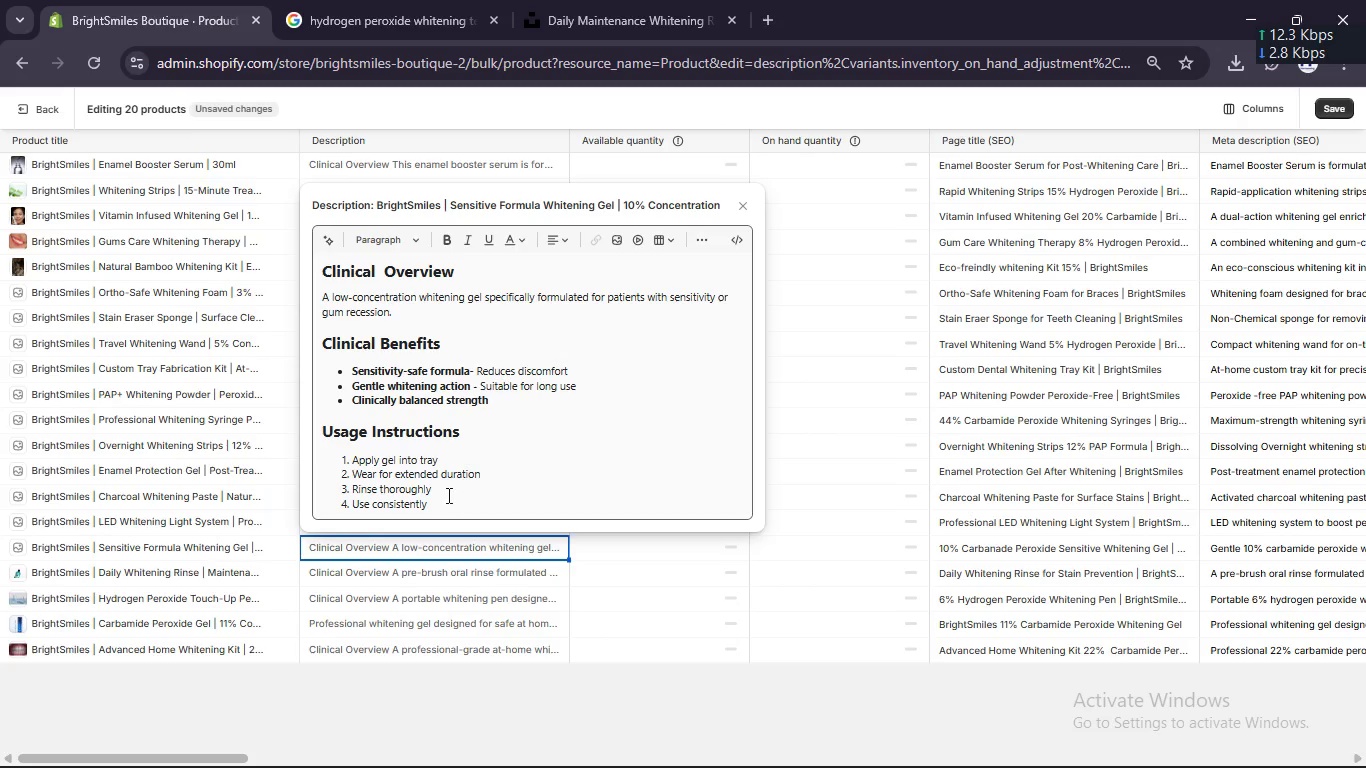 
left_click_drag(start_coordinate=[437, 501], to_coordinate=[318, 456])
 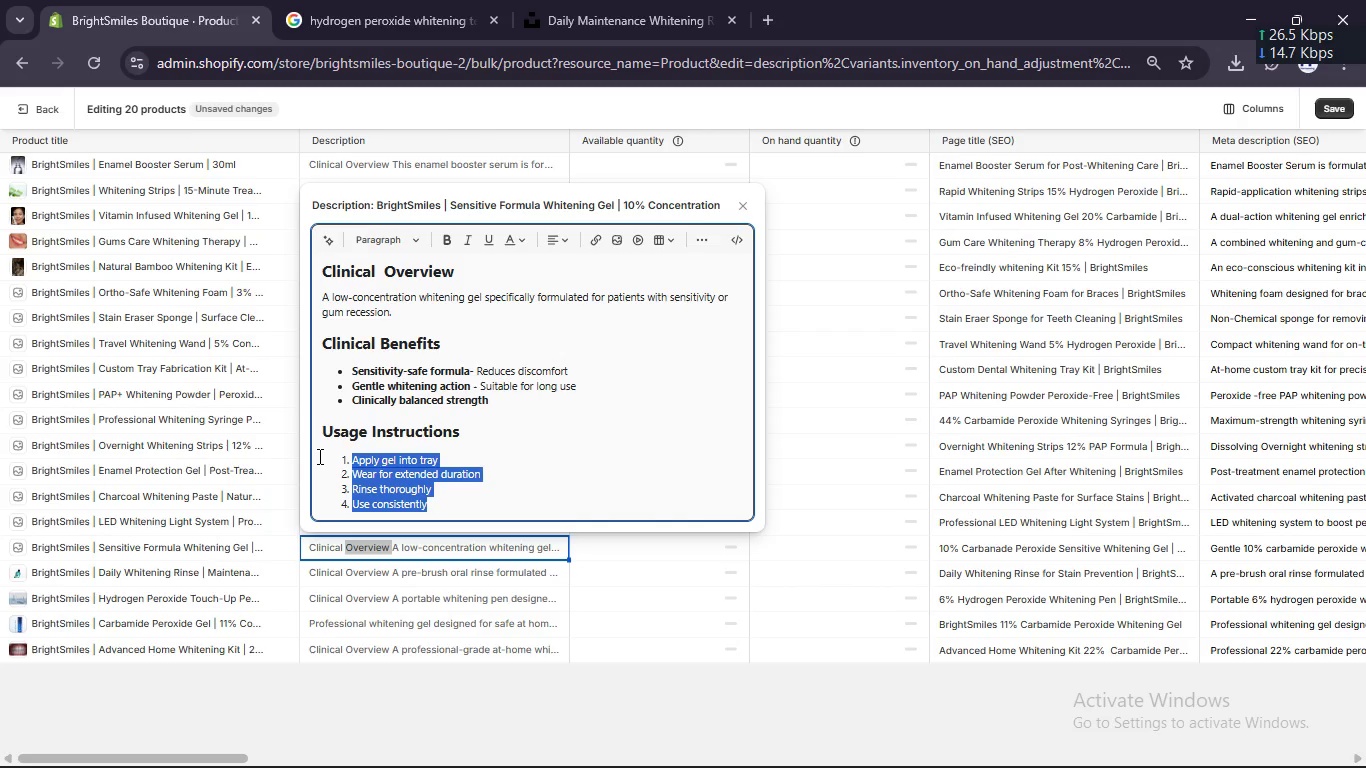 
key(Control+C)
 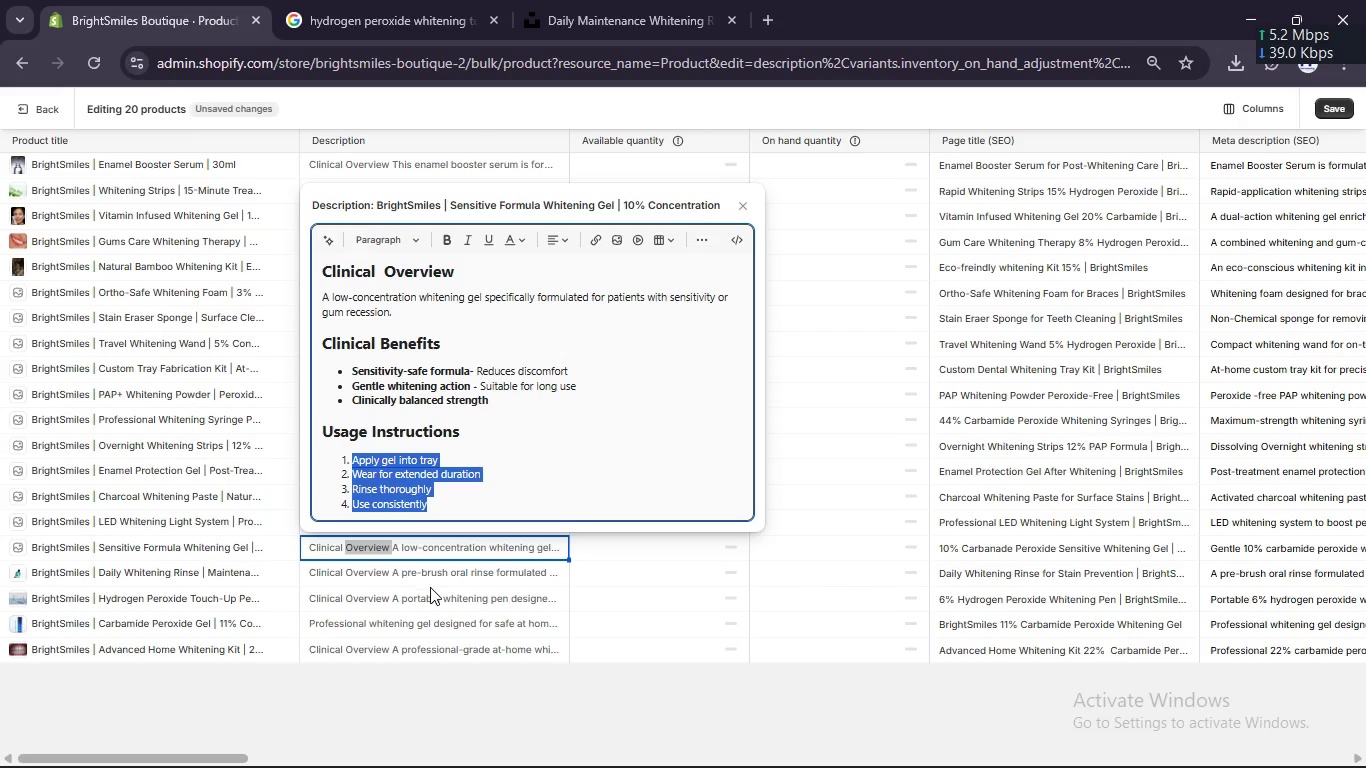 
left_click([430, 587])
 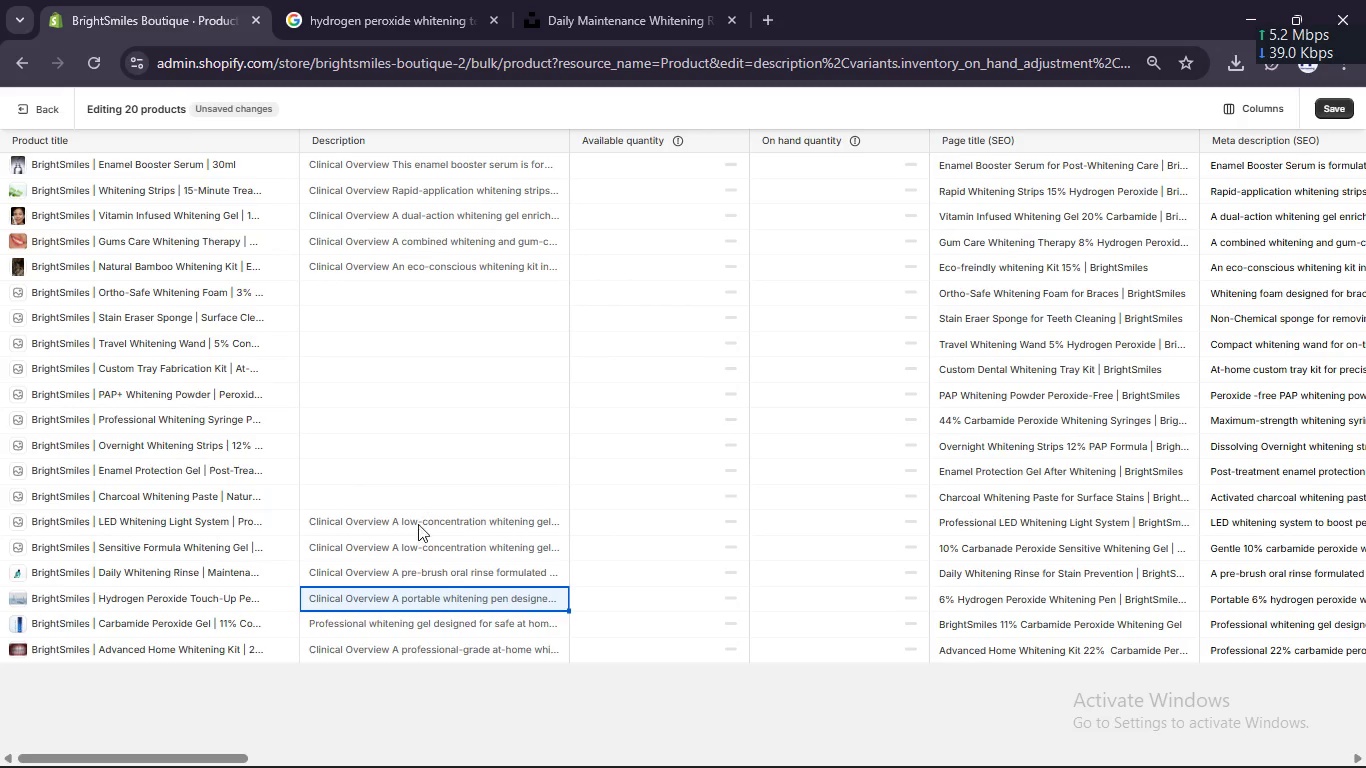 
double_click([418, 522])
 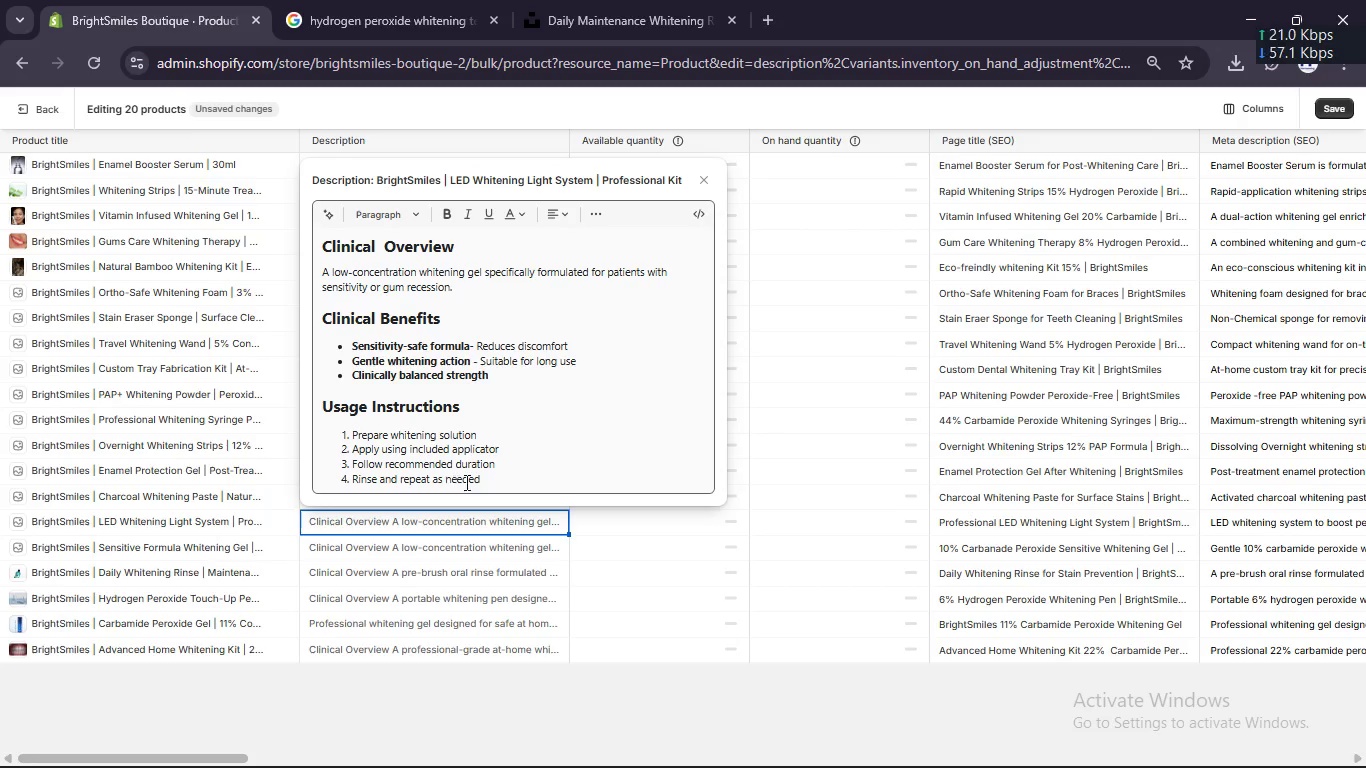 
left_click_drag(start_coordinate=[482, 477], to_coordinate=[318, 430])
 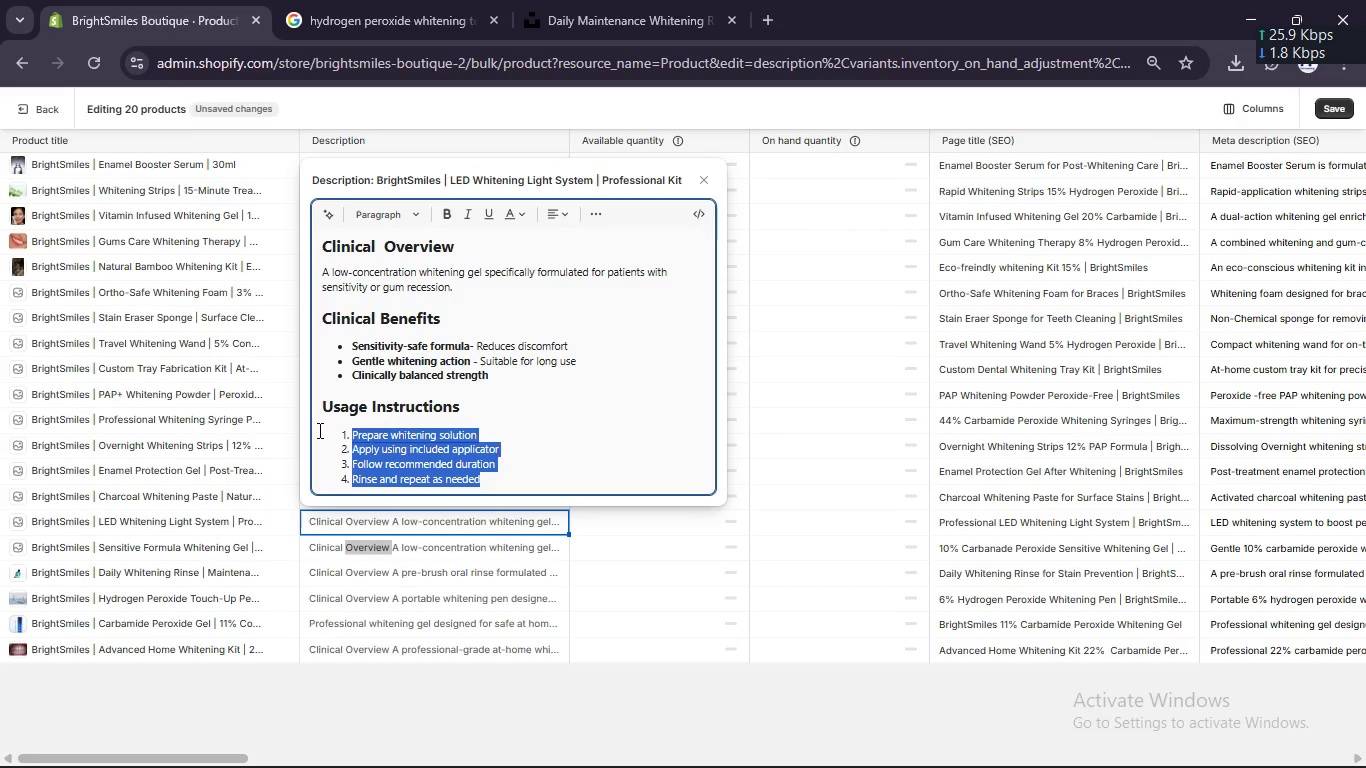 
key(Control+V)
 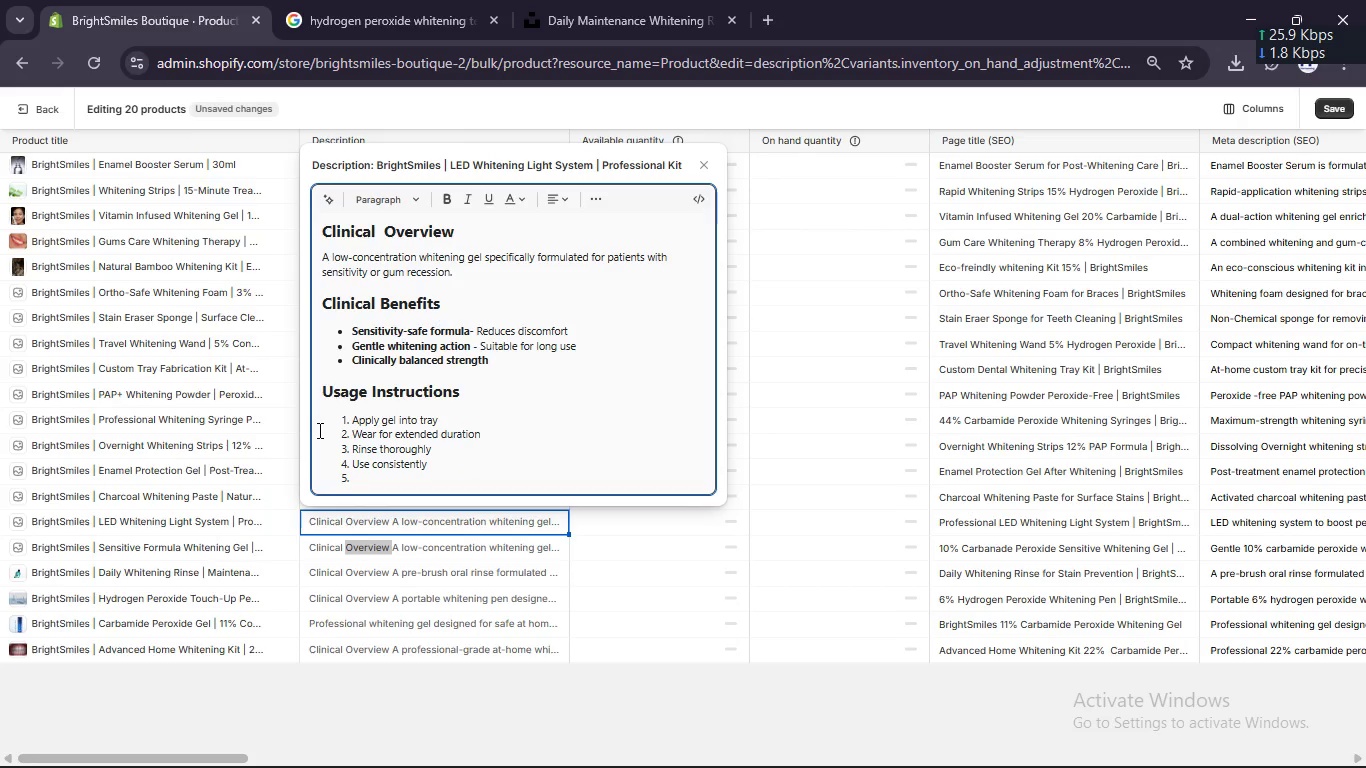 
key(Backspace)
 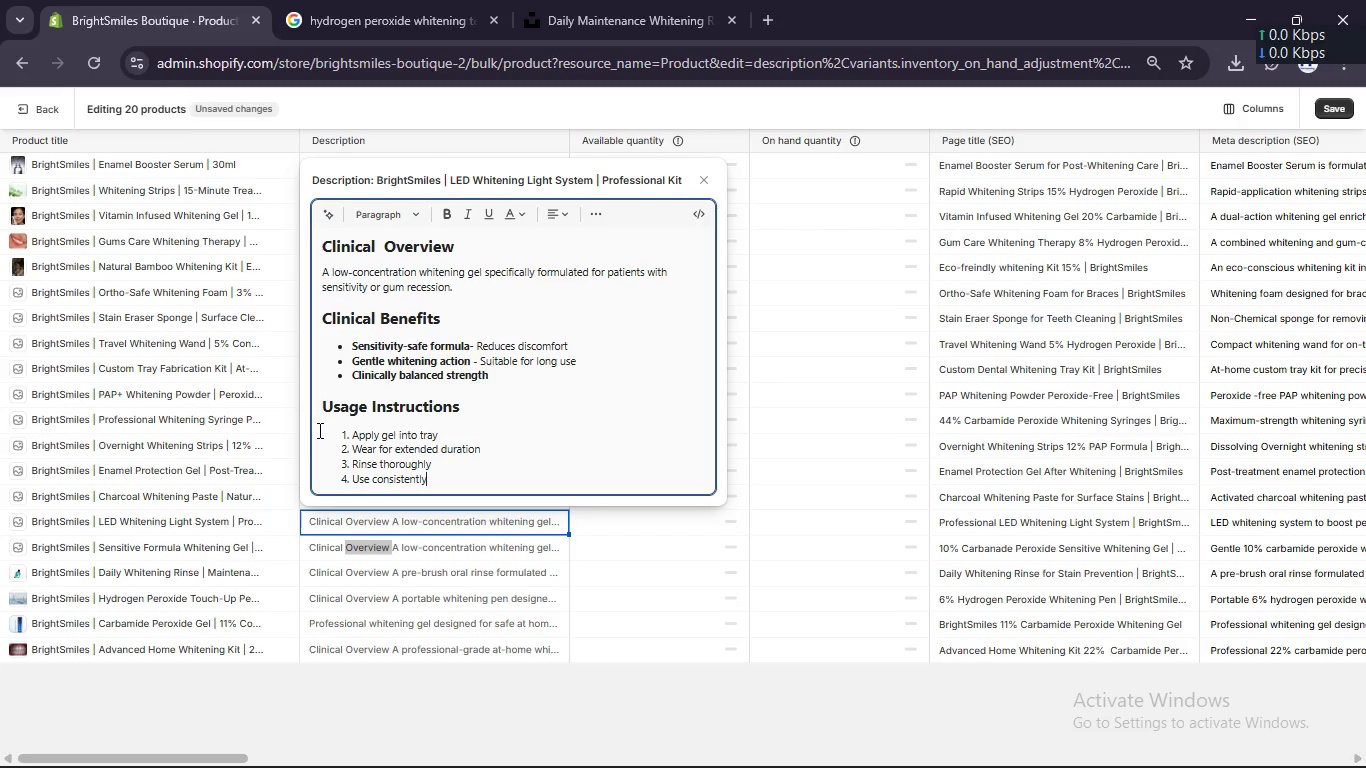 
wait(8.12)
 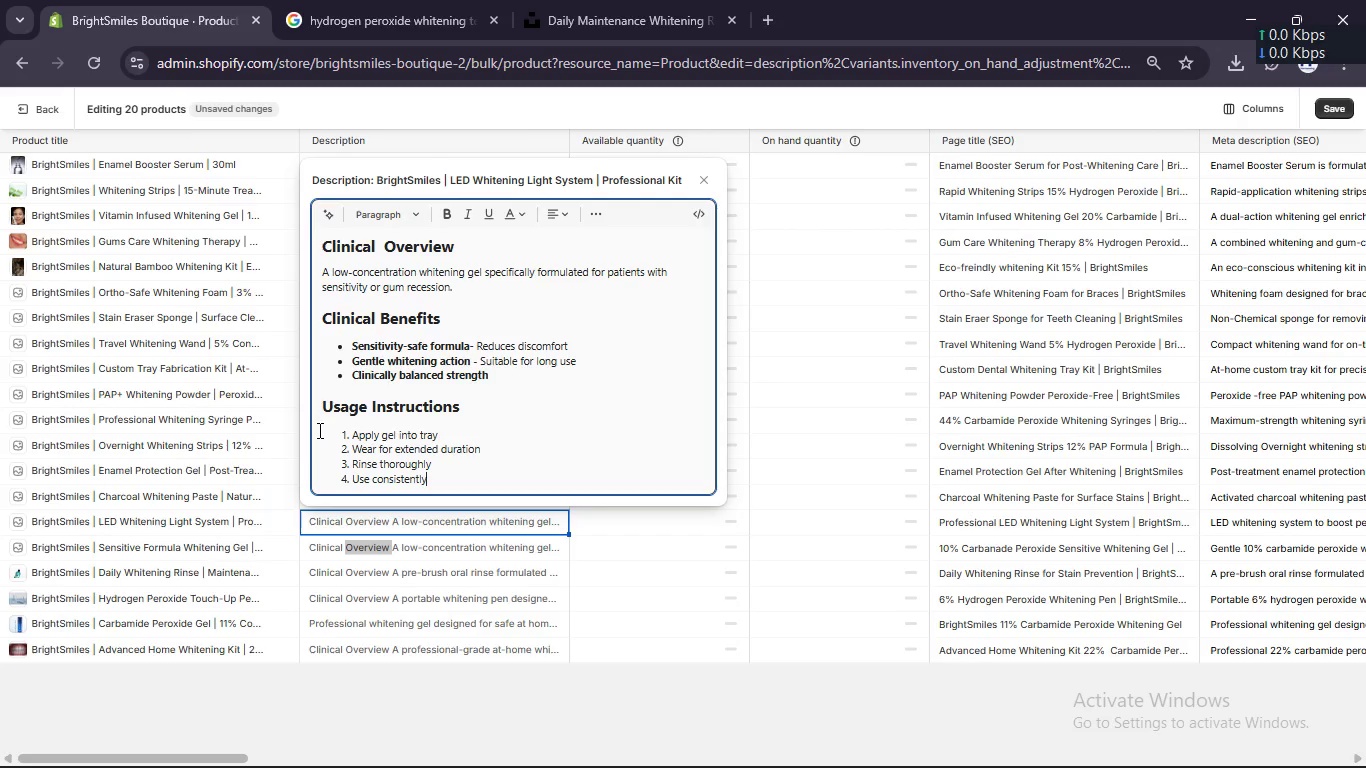 
left_click([495, 563])
 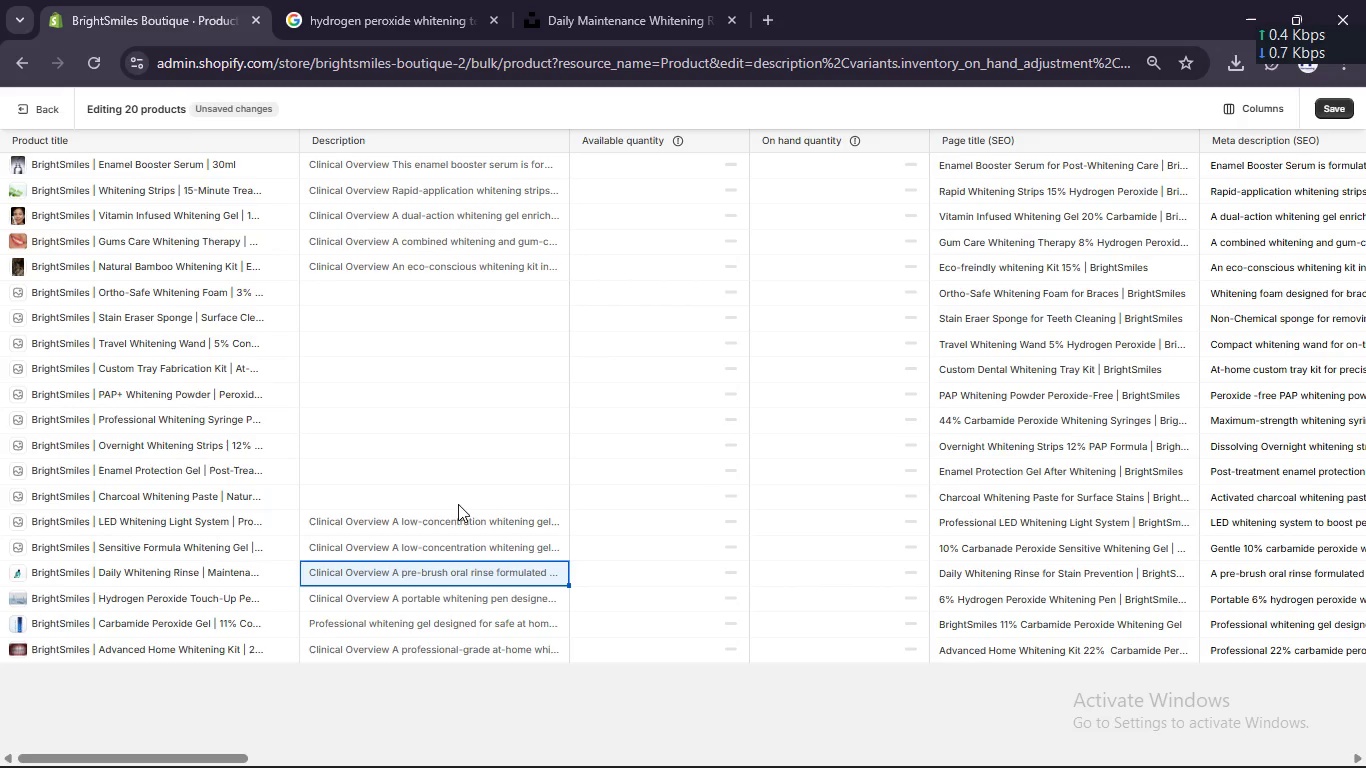 
left_click([457, 500])
 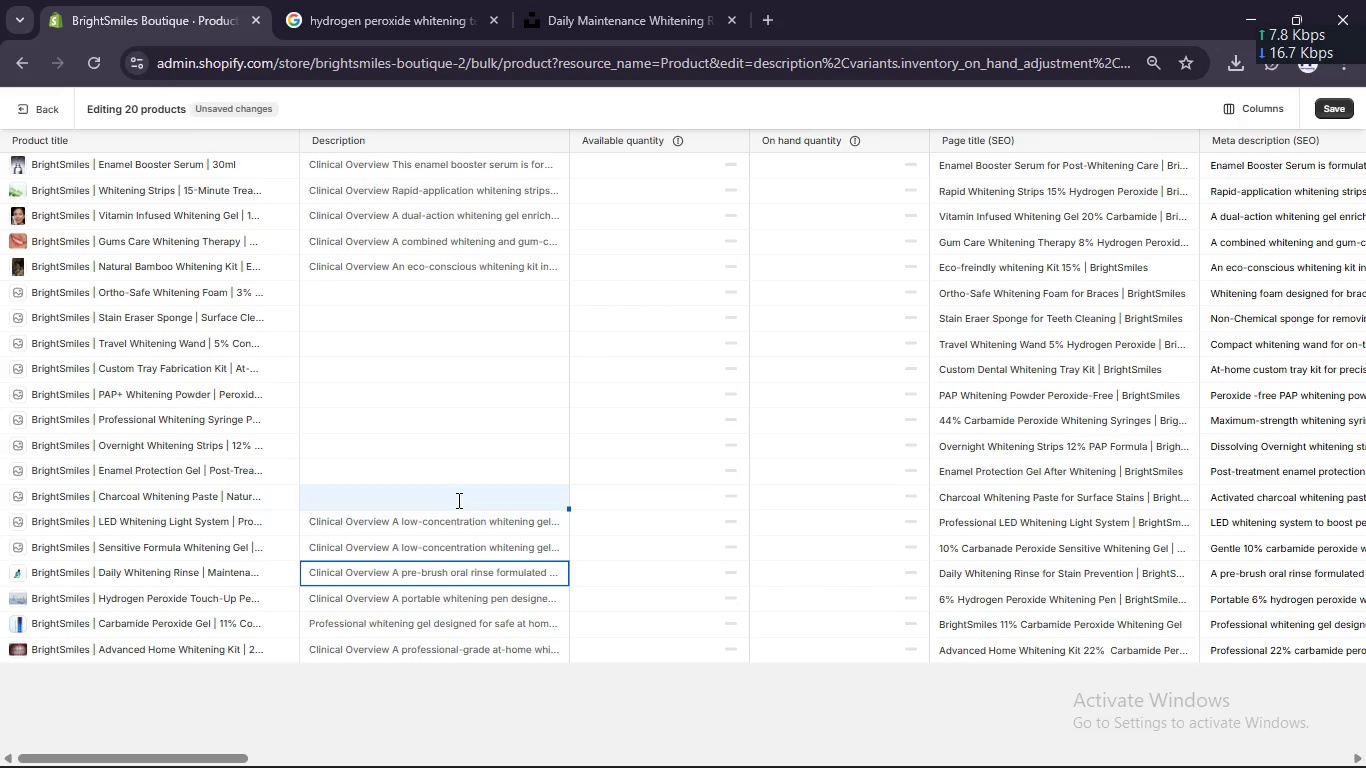 
double_click([457, 500])
 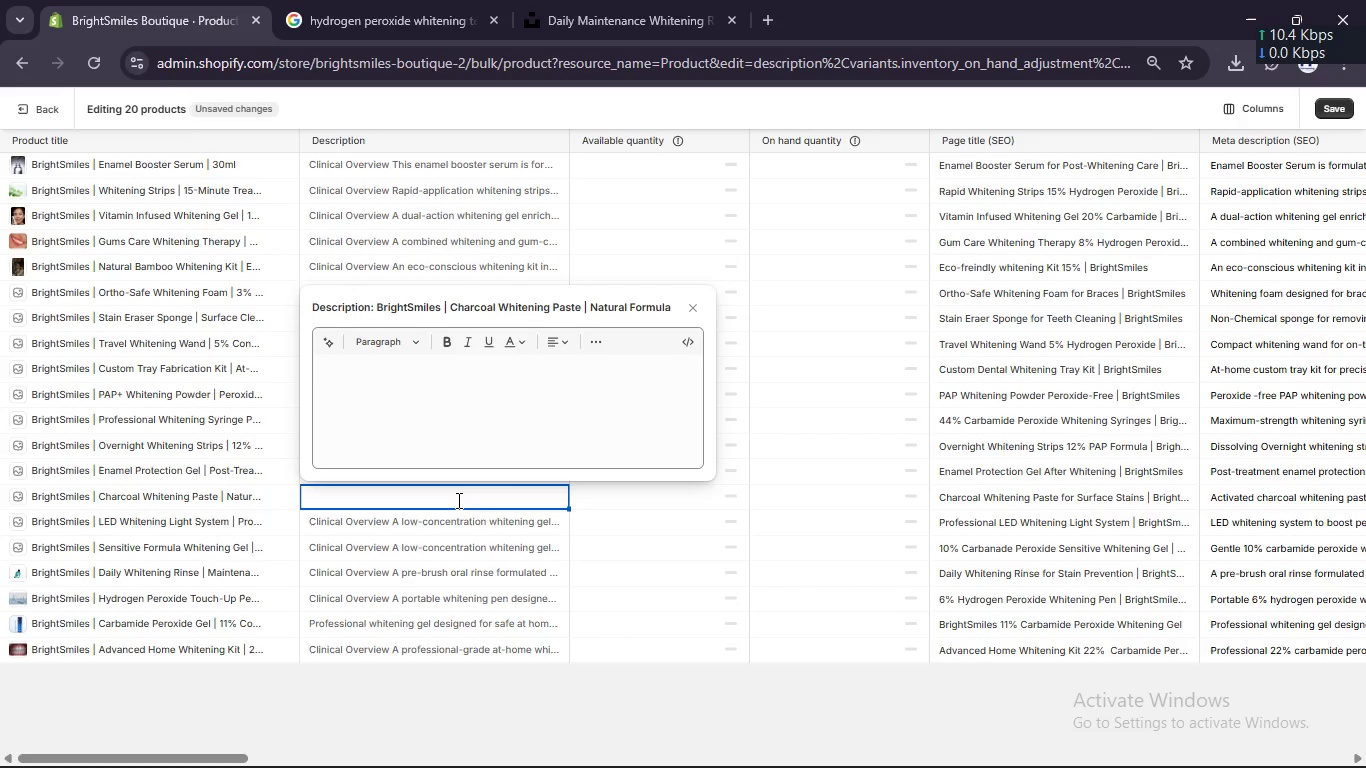 
key(Meta+MetaLeft)
 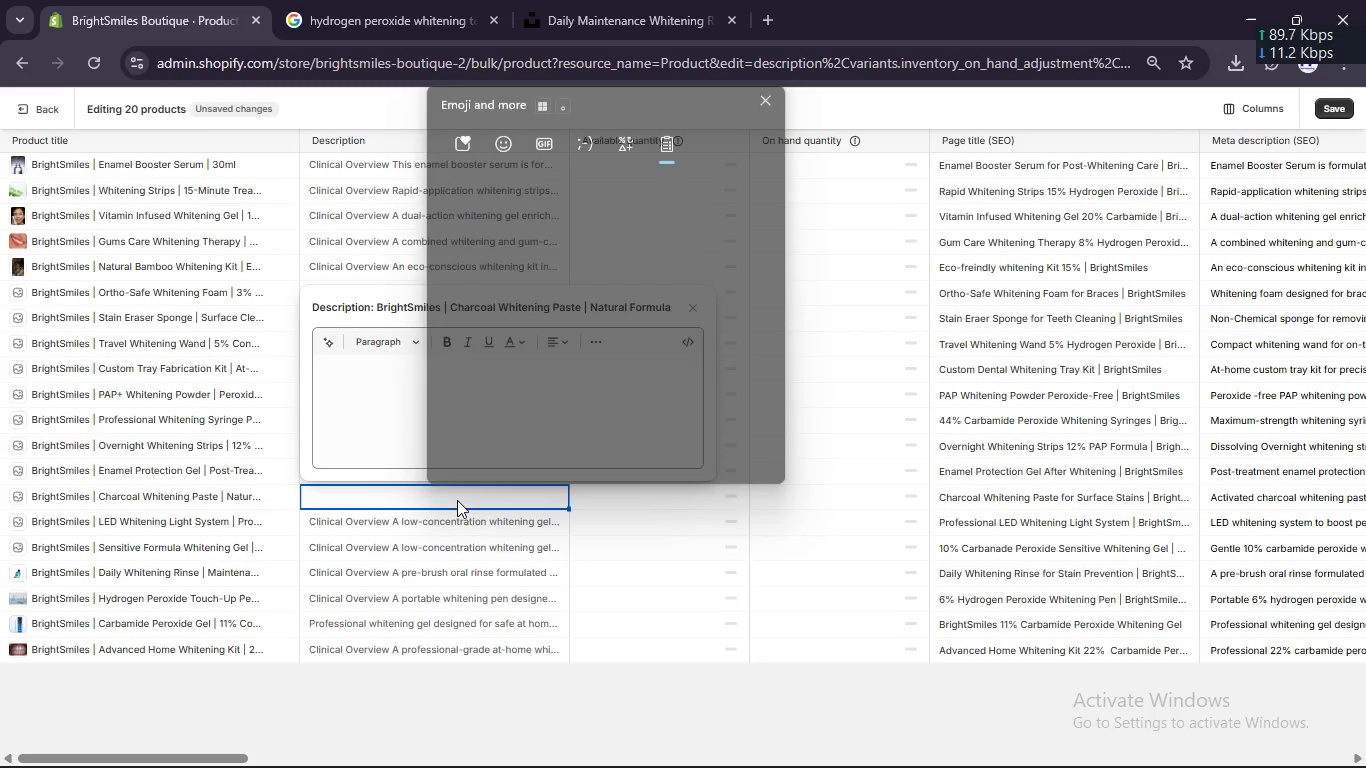 
key(Meta+V)
 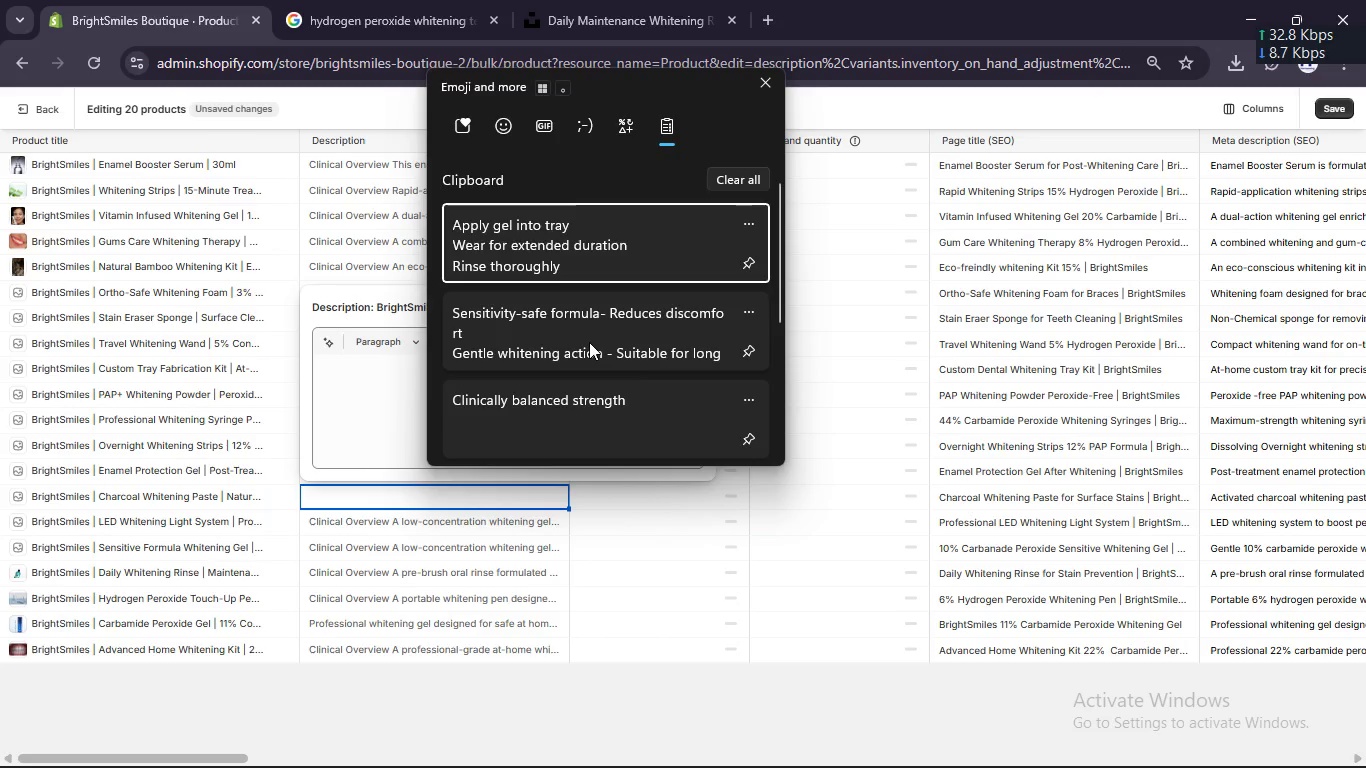 
scroll: coordinate [589, 342], scroll_direction: down, amount: 2.0
 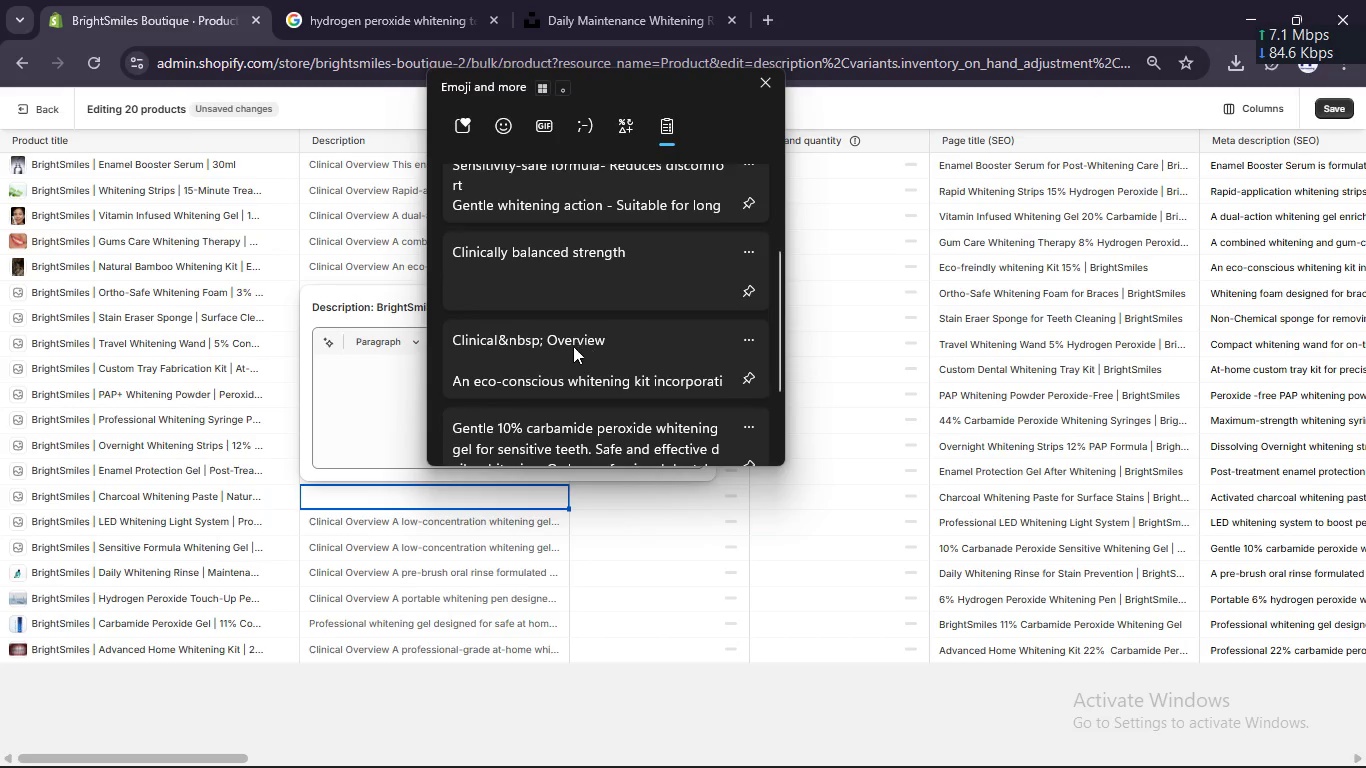 
left_click([573, 346])
 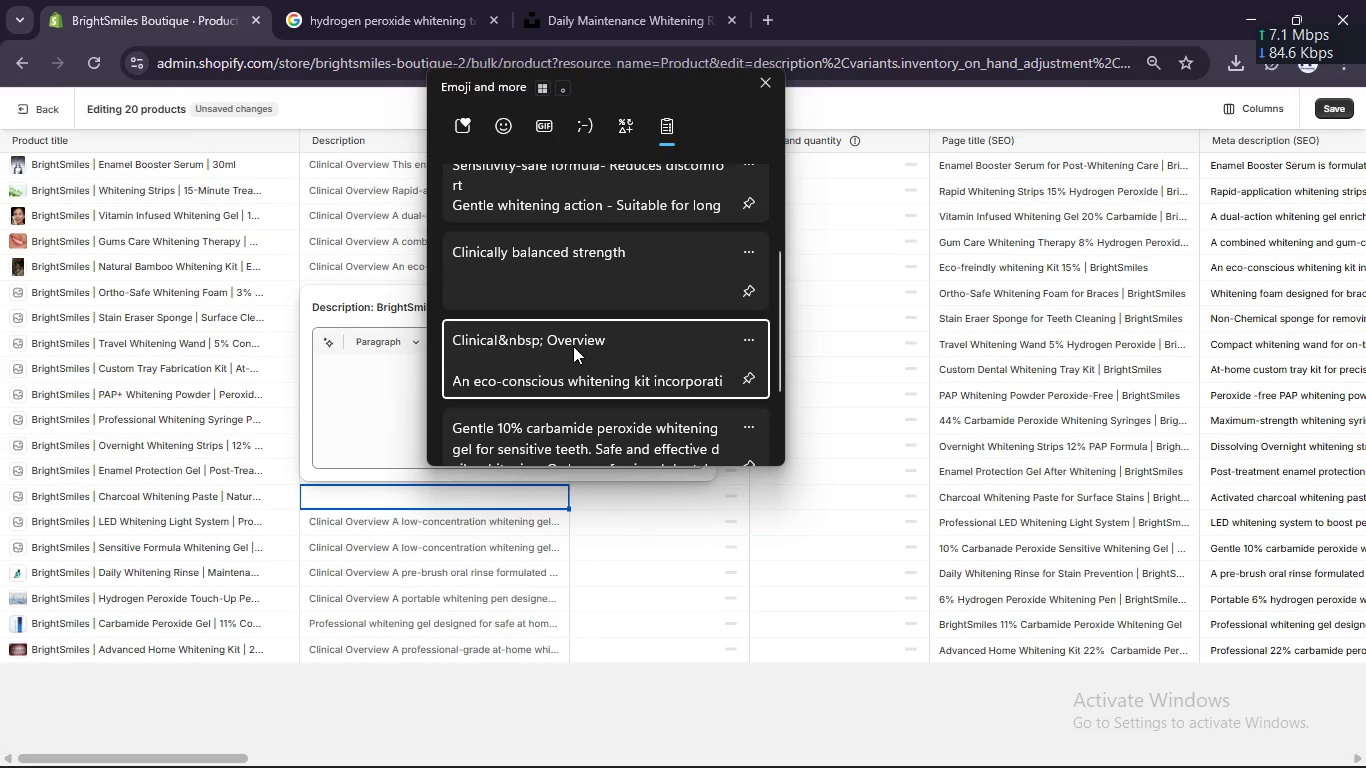 
key(Control+ControlLeft)
 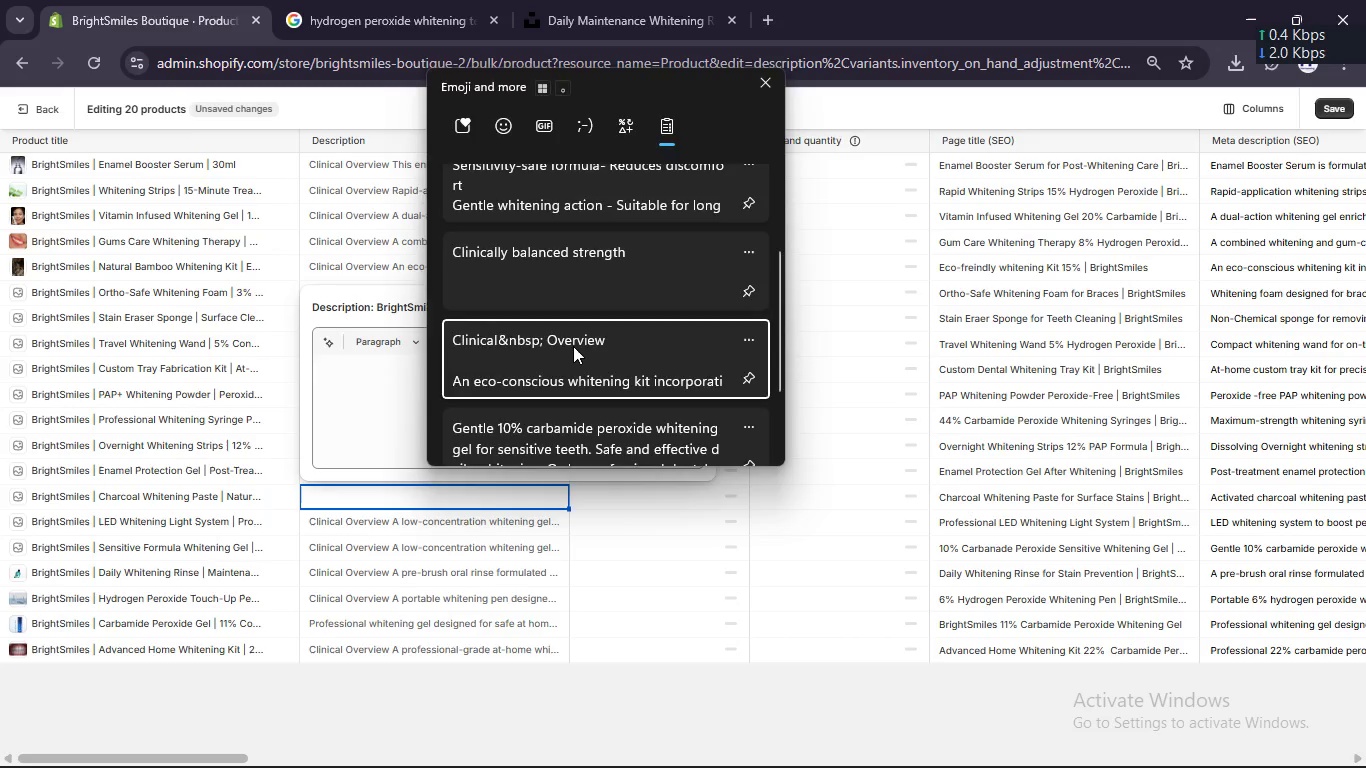 
key(Control+V)
 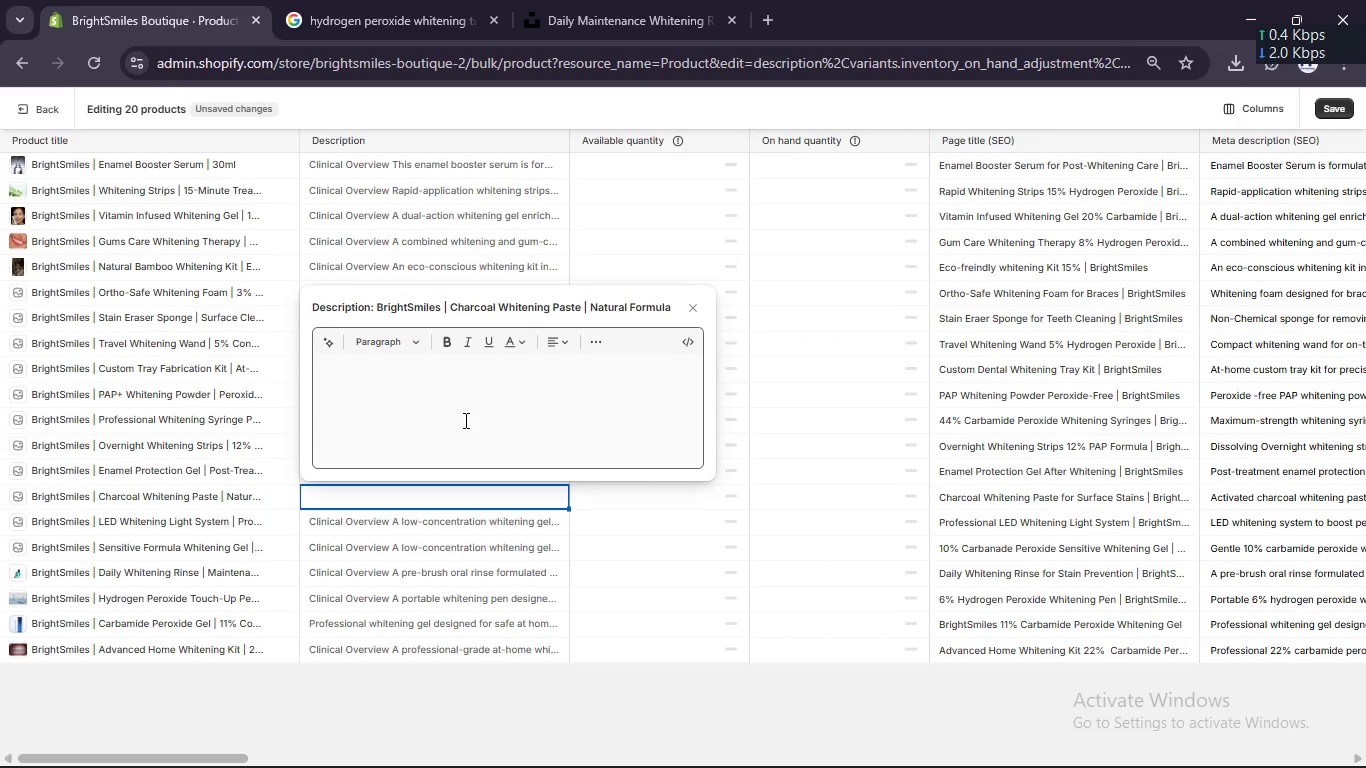 
left_click([464, 420])
 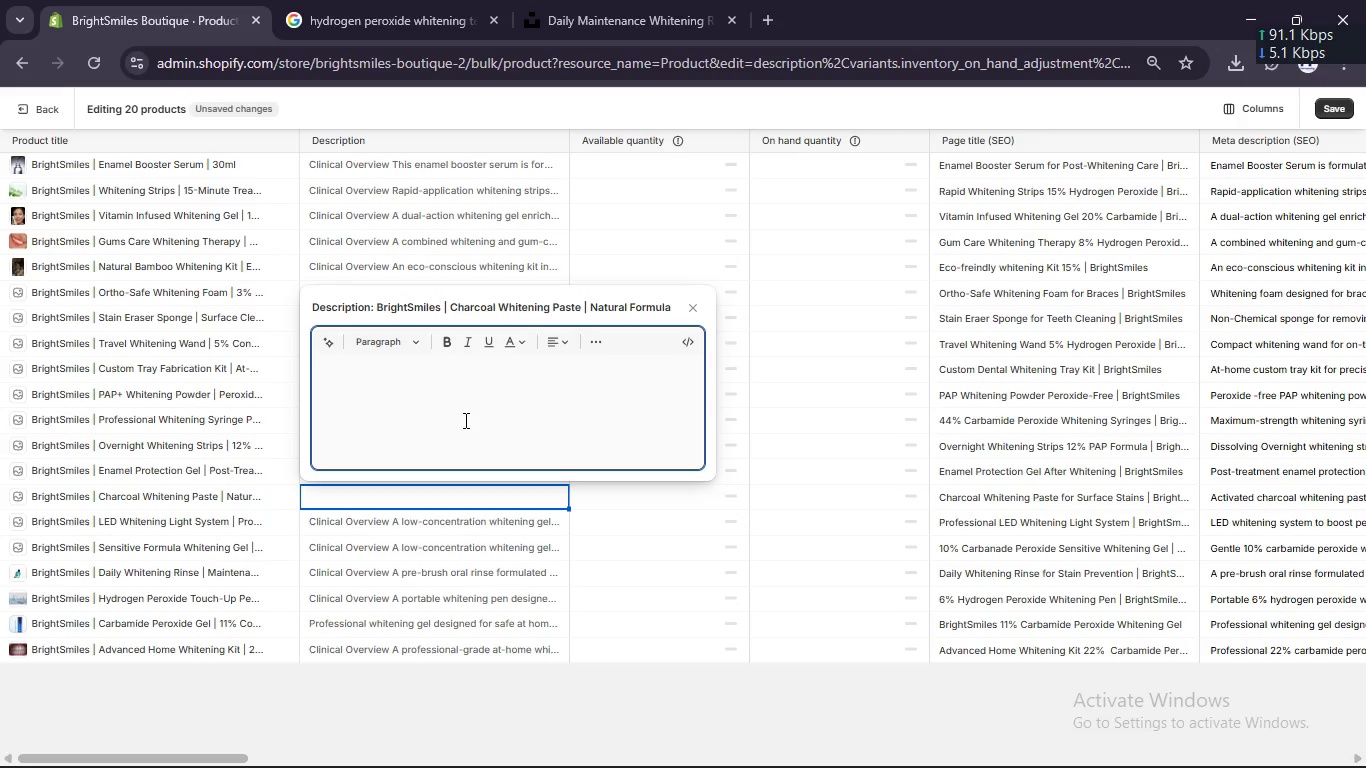 
key(Meta+MetaLeft)
 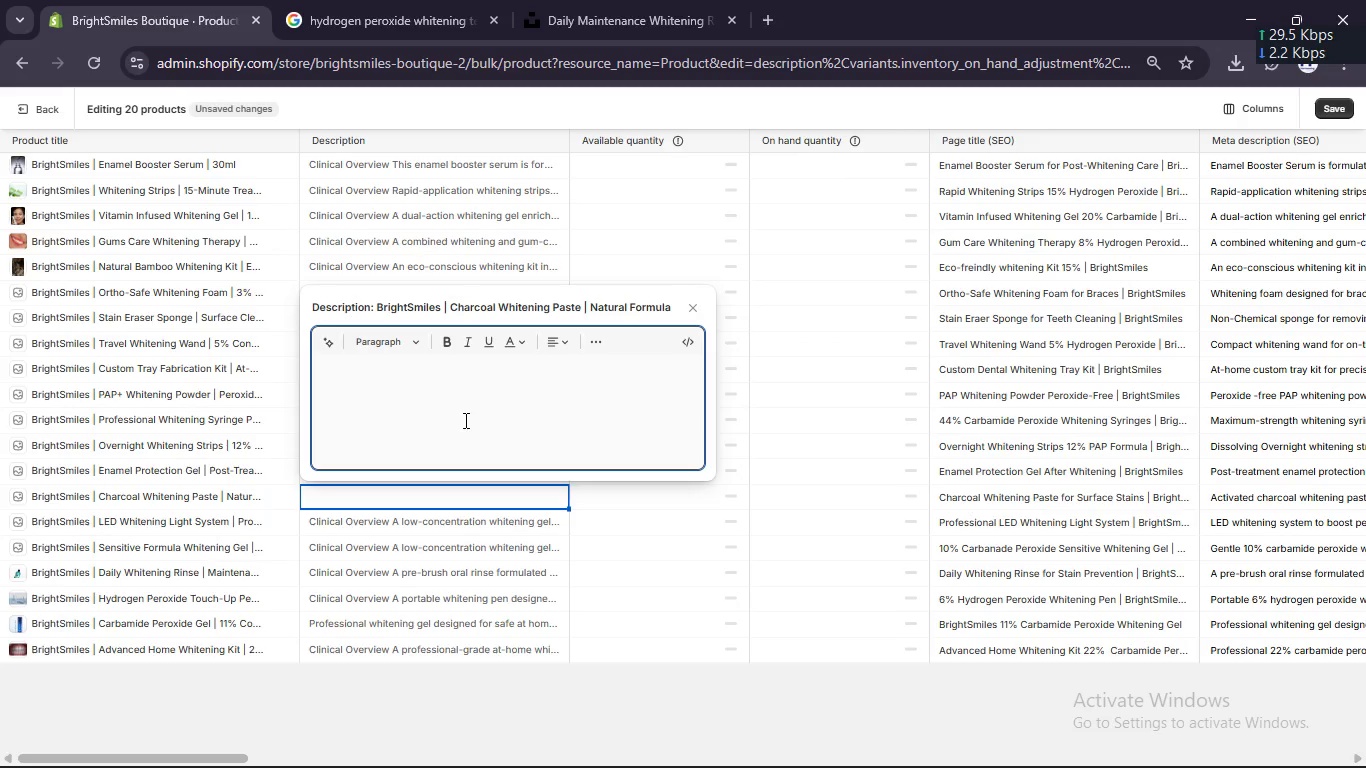 
key(Meta+V)
 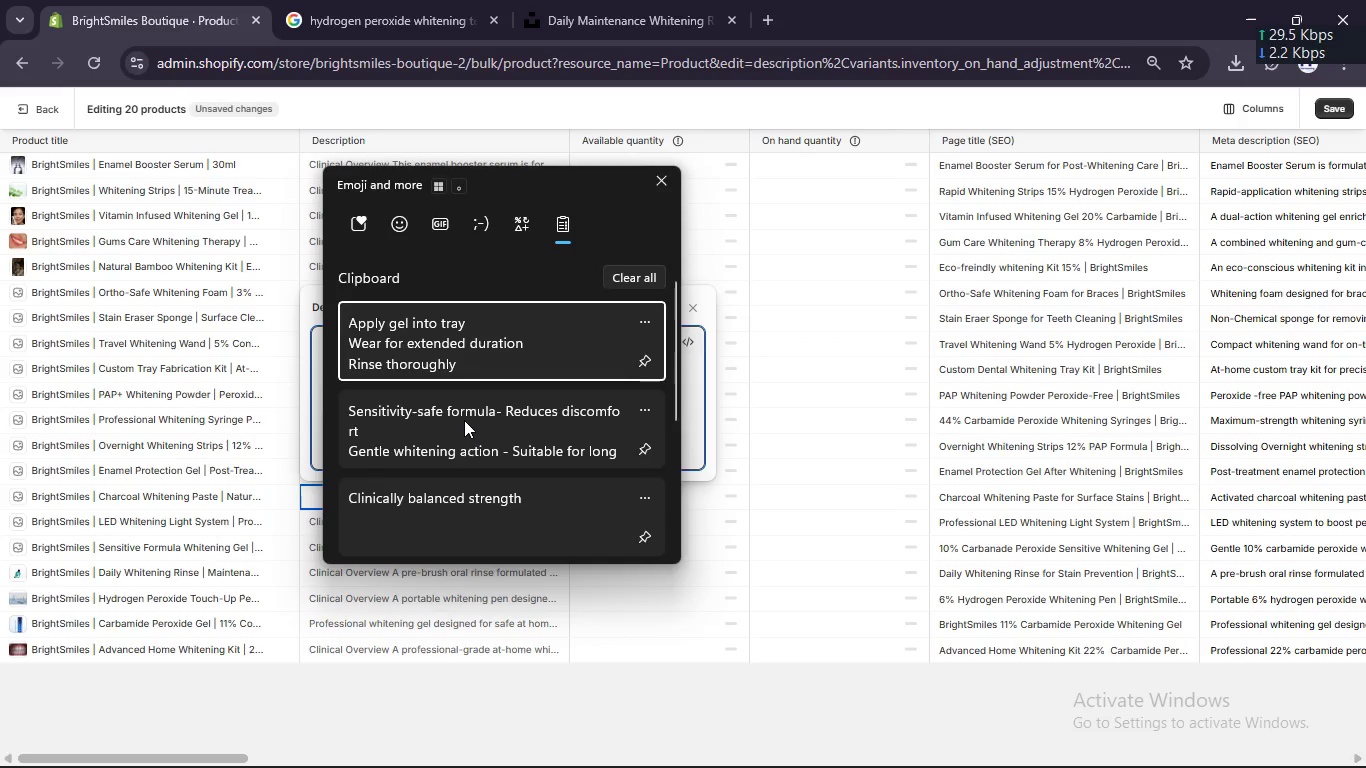 
scroll: coordinate [464, 420], scroll_direction: down, amount: 3.0
 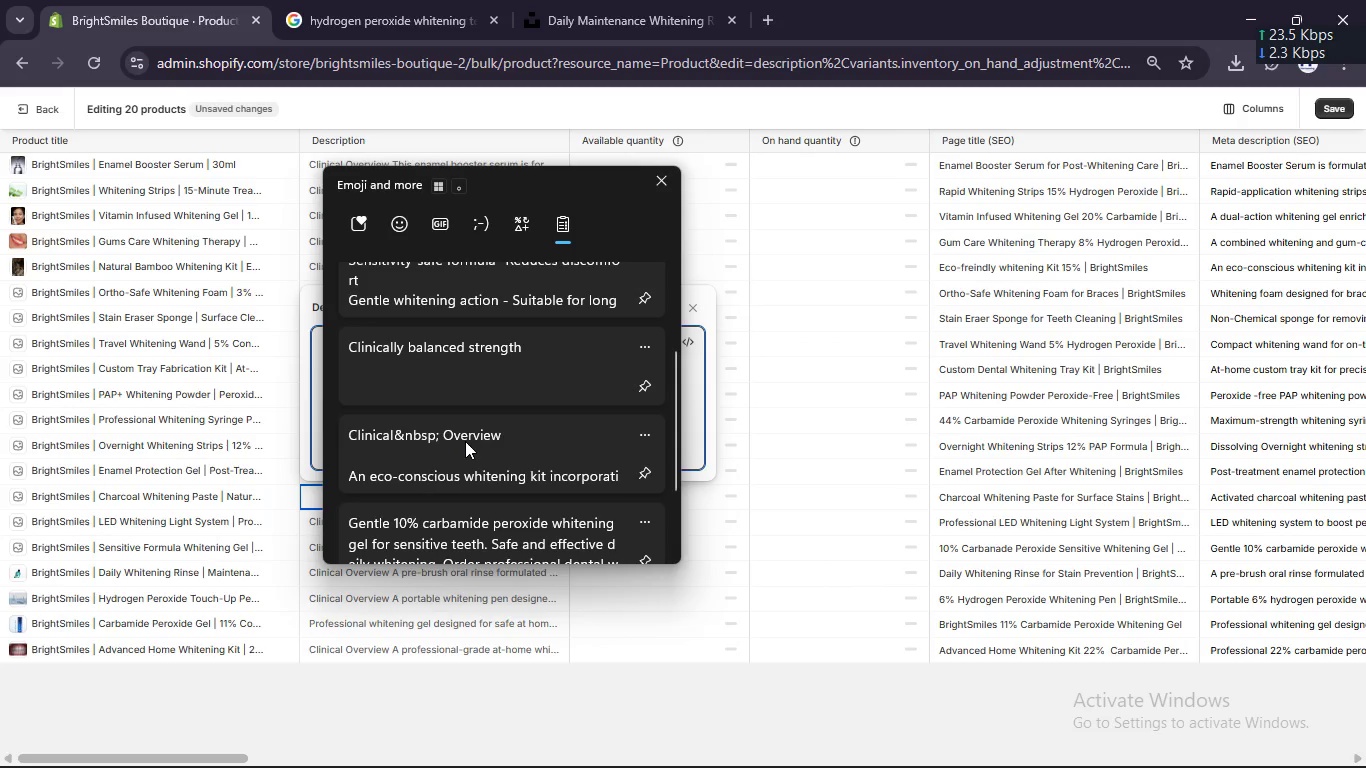 
left_click([465, 441])
 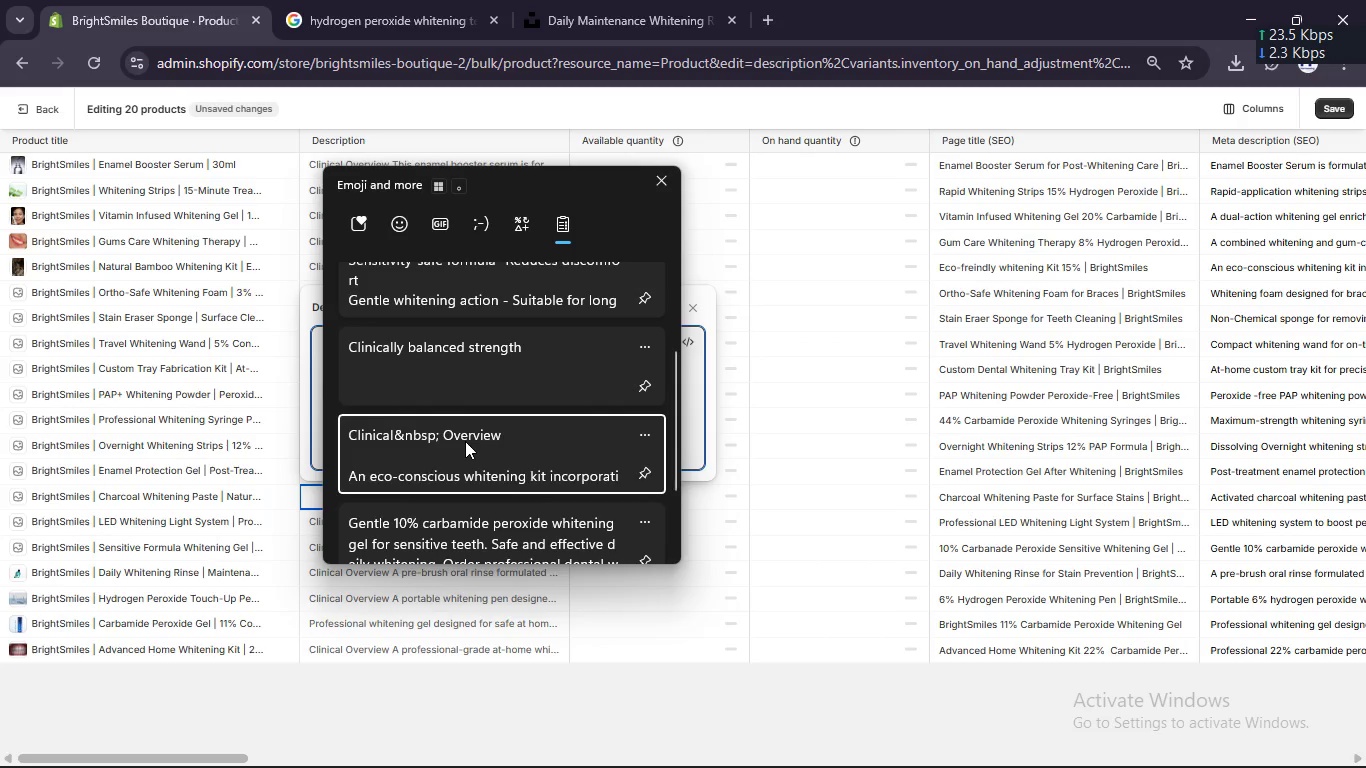 
key(Control+ControlLeft)
 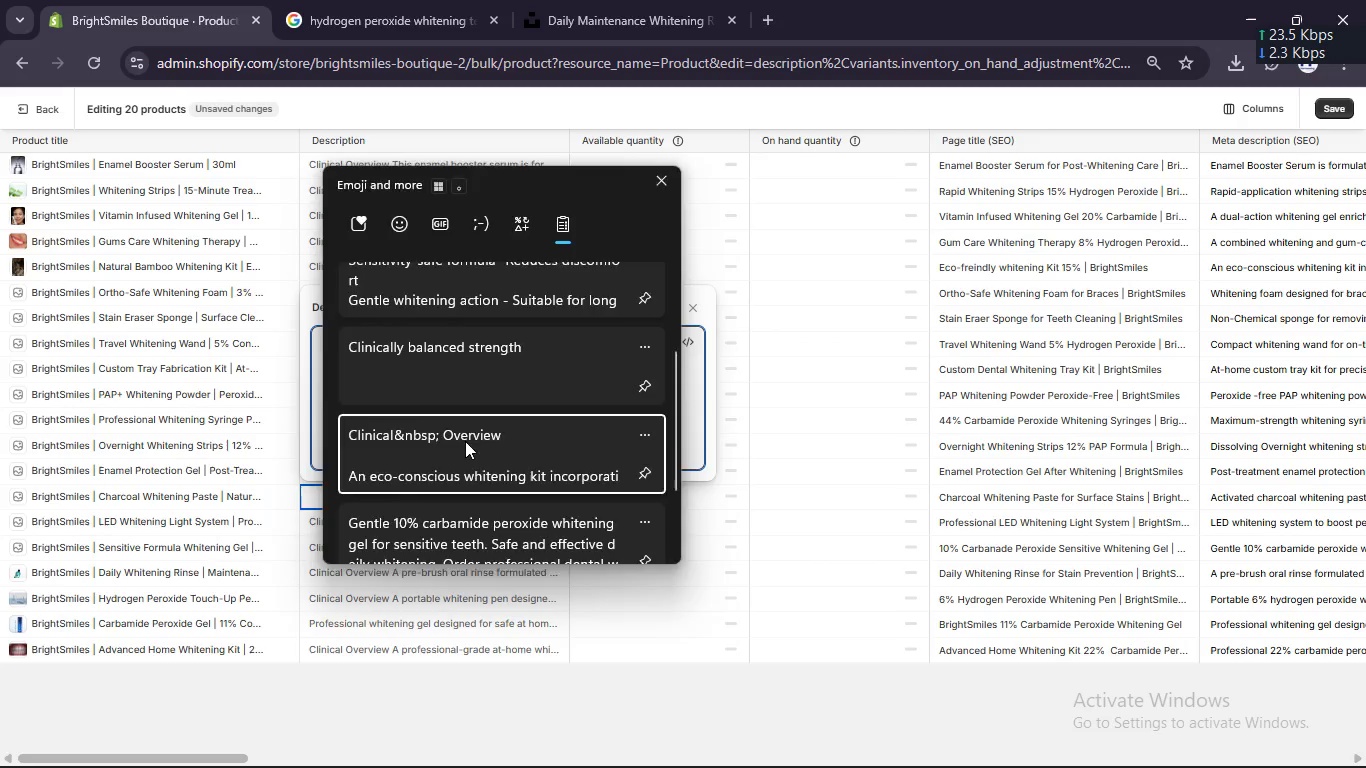 
hold_key(key=V, duration=11.2)
 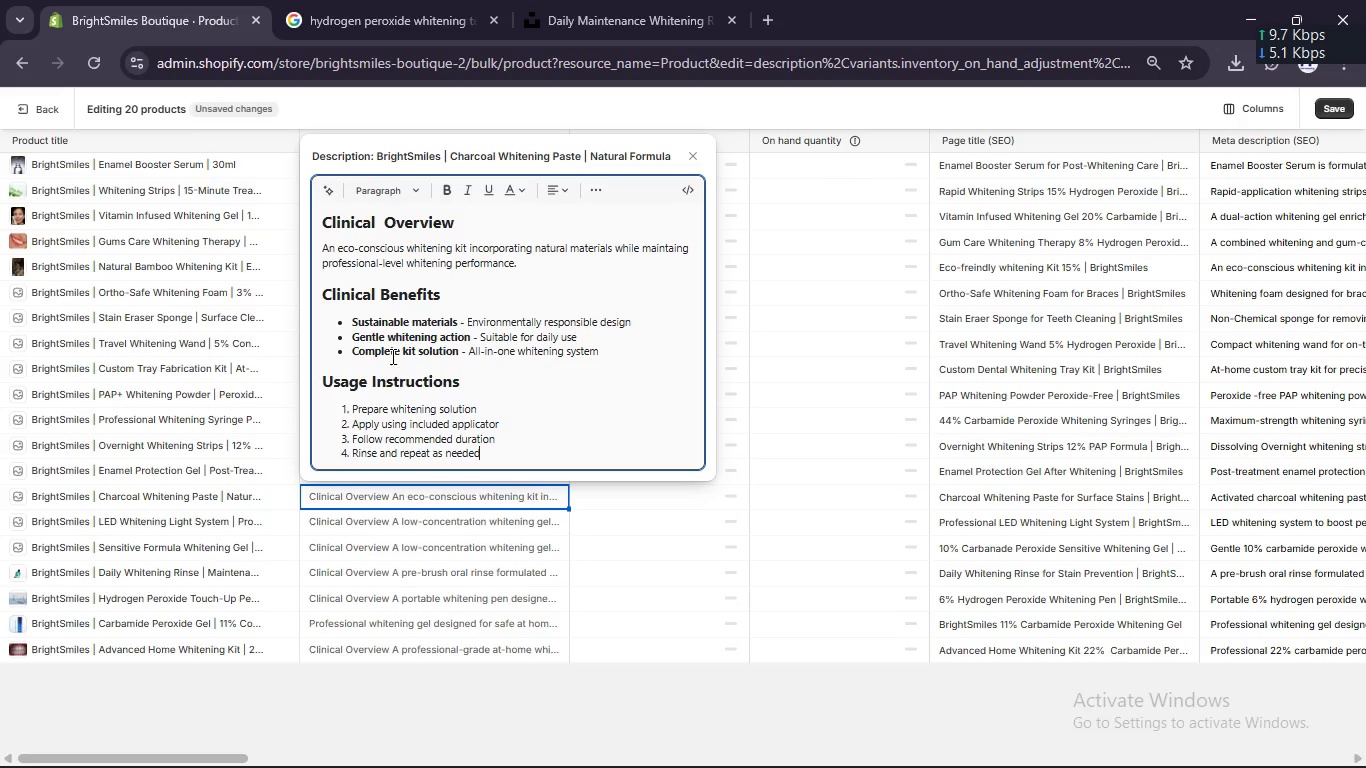 
left_click([528, 260])
 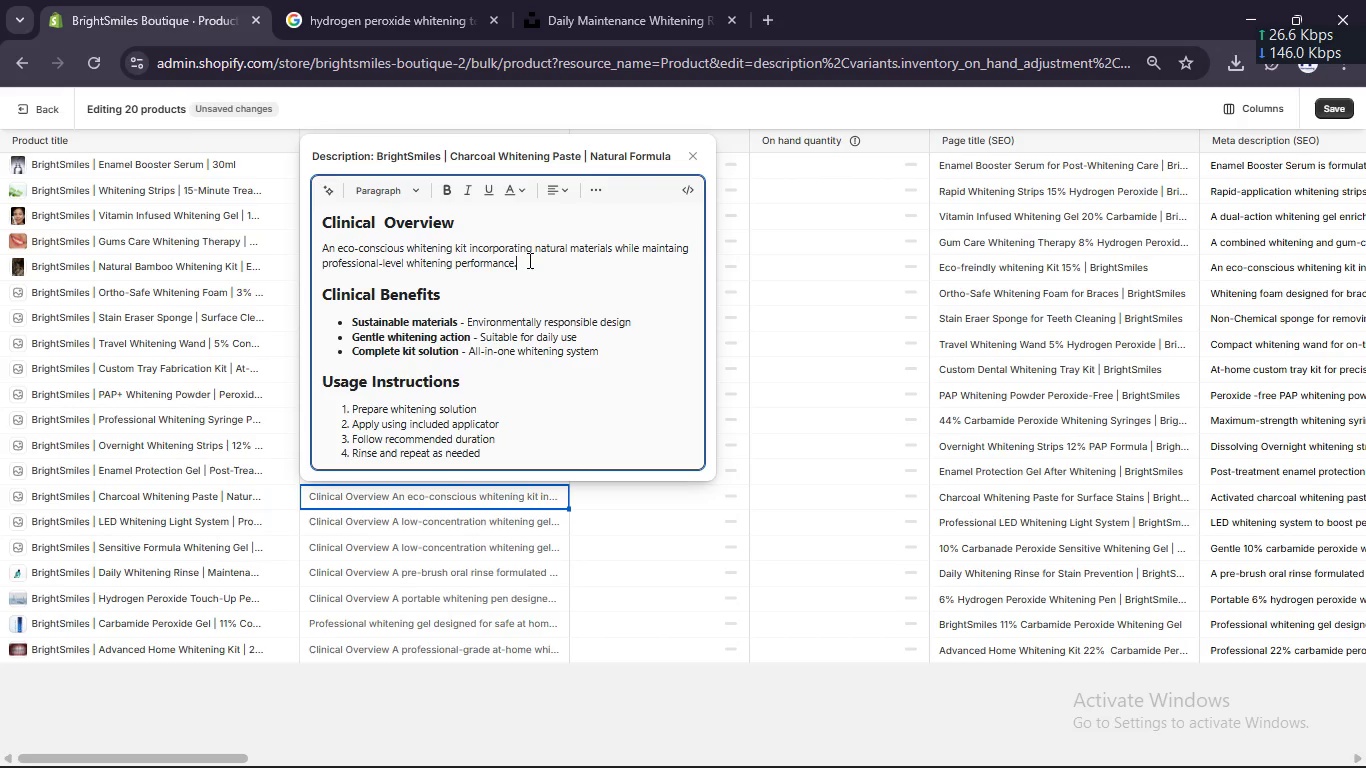 
left_click_drag(start_coordinate=[528, 260], to_coordinate=[309, 246])
 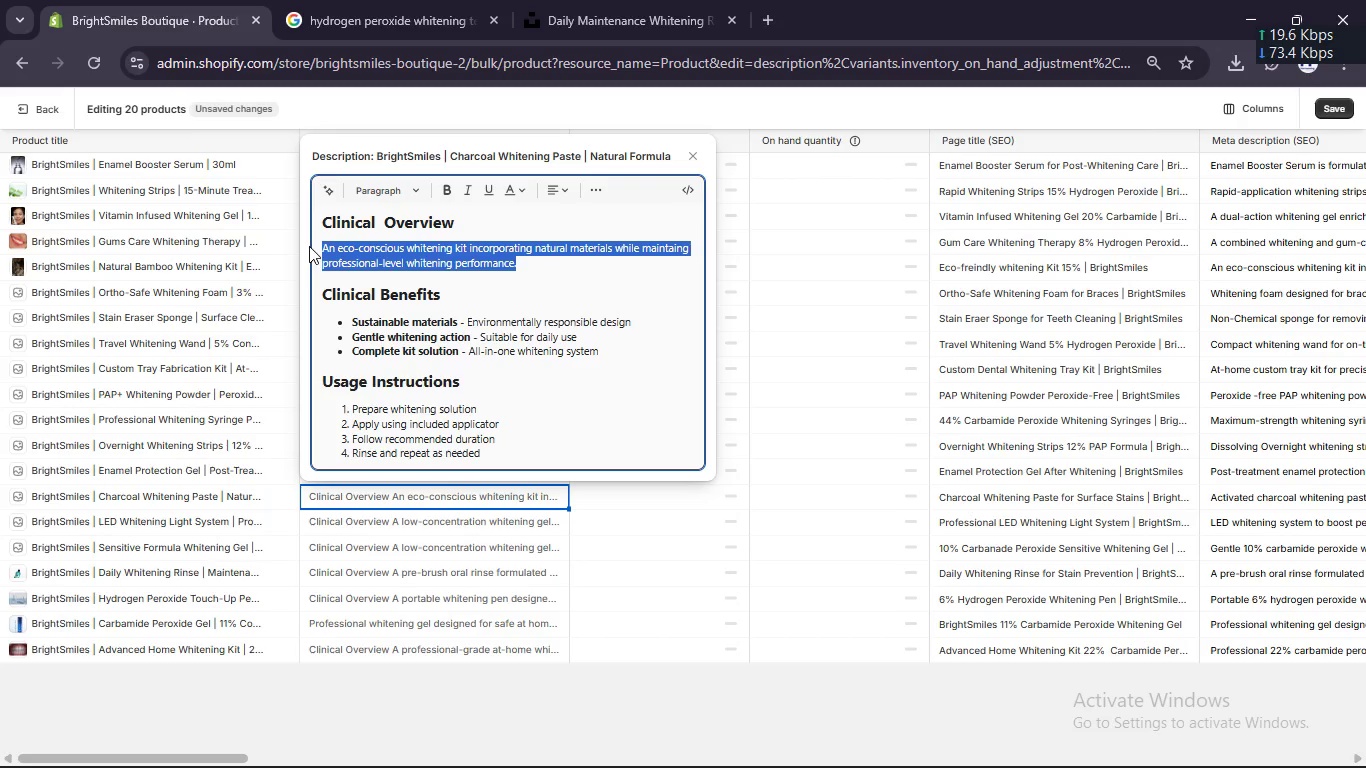 
type(A profess)
 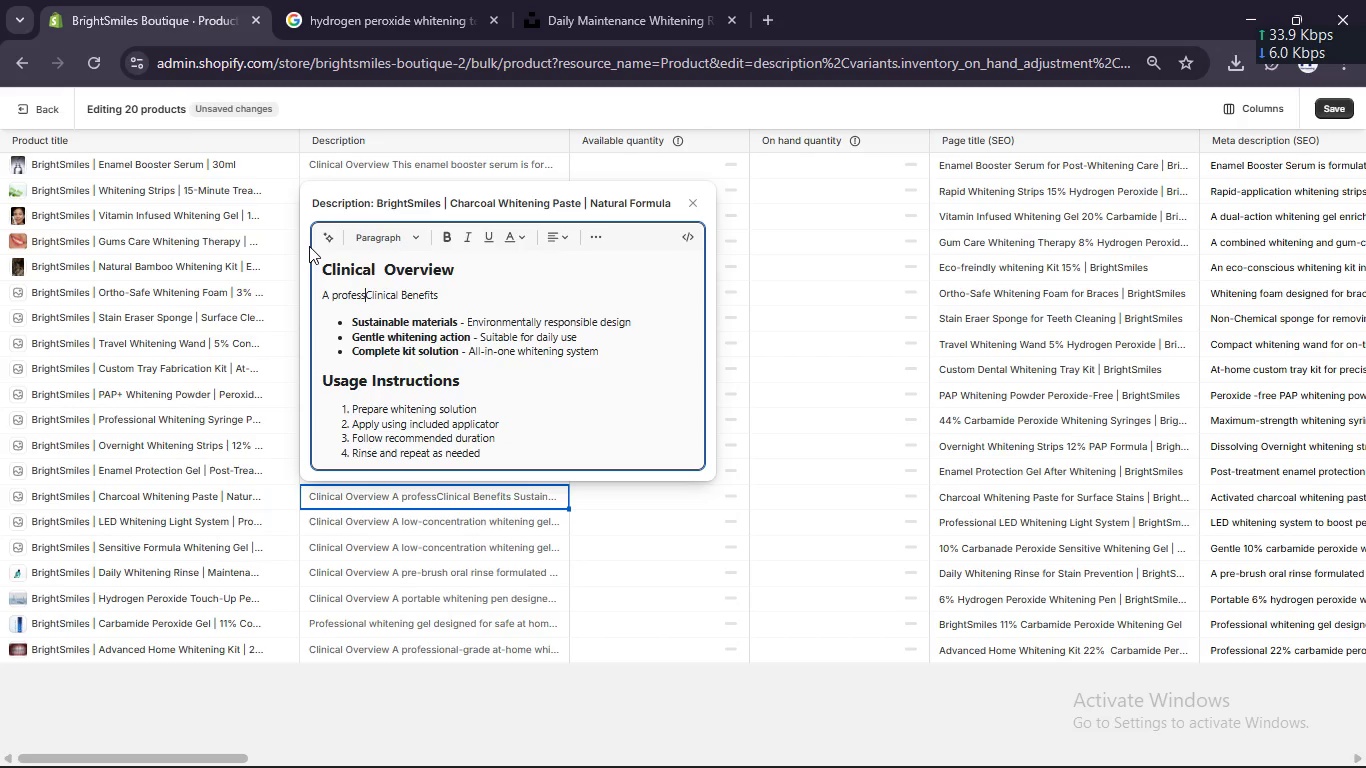 
key(Control+Z)
 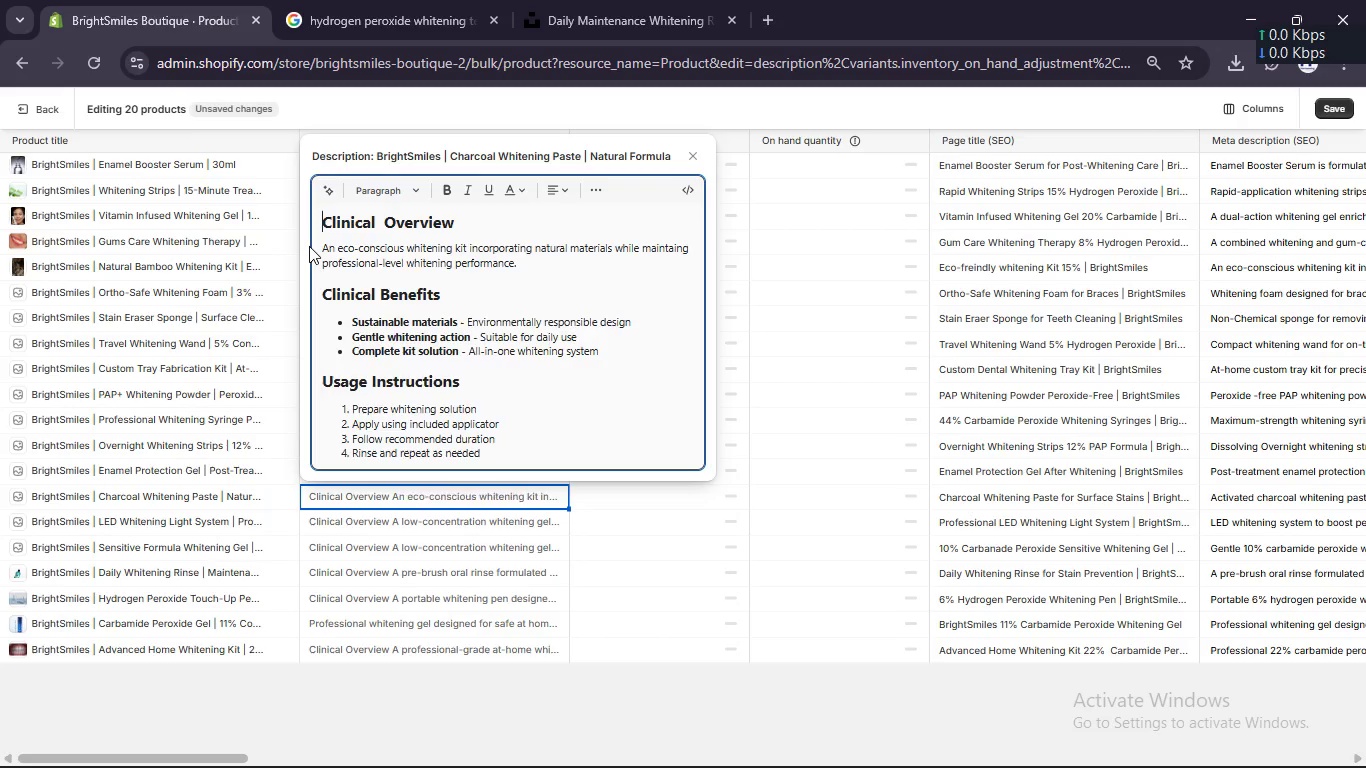 
key(Control+Z)
 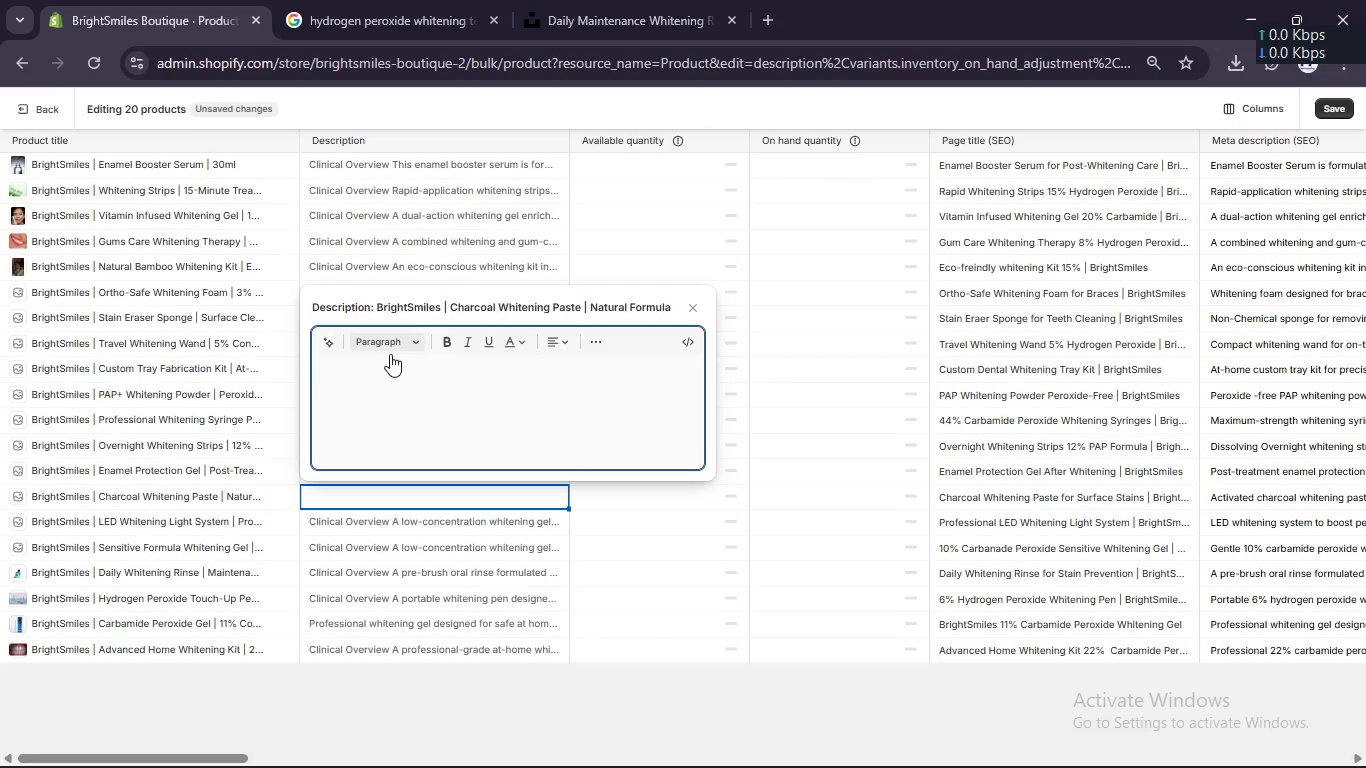 
hold_key(key=ControlLeft, duration=0.33)
 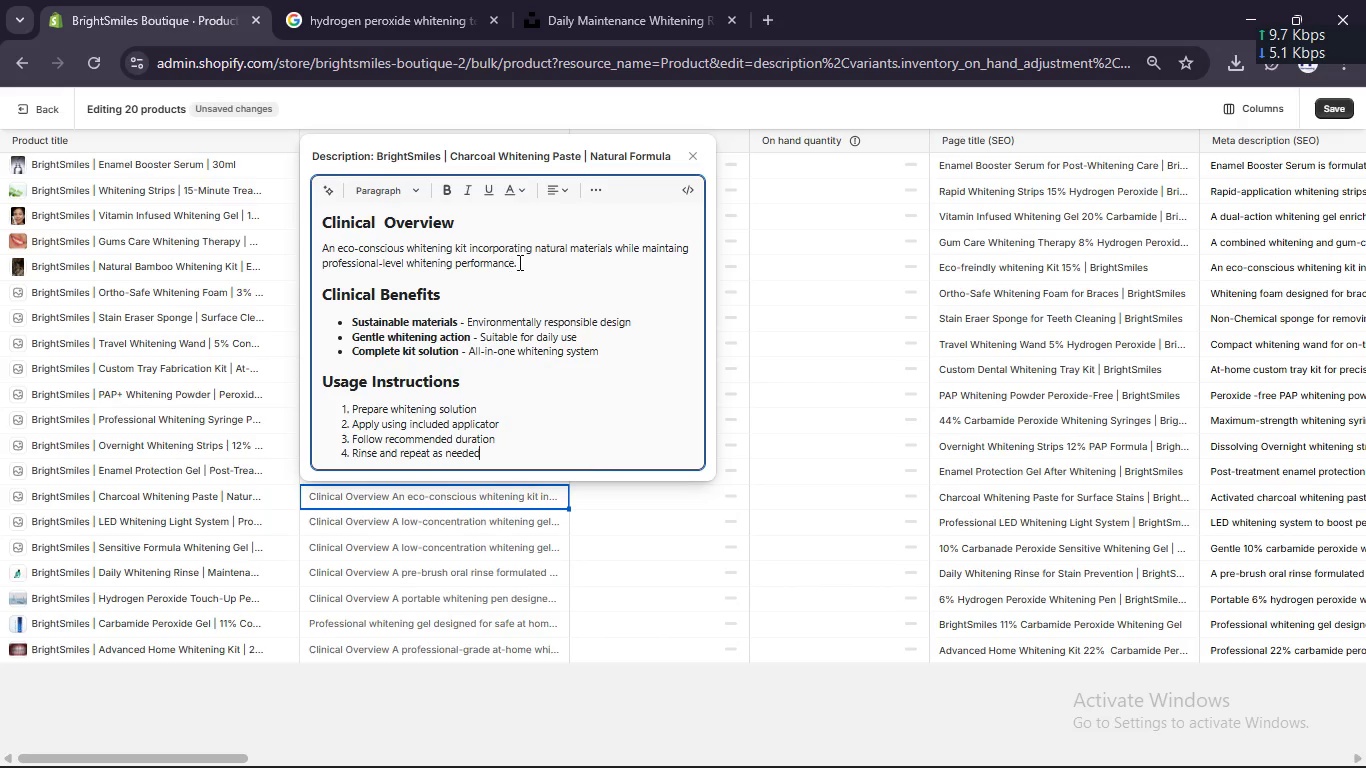 
left_click([528, 262])
 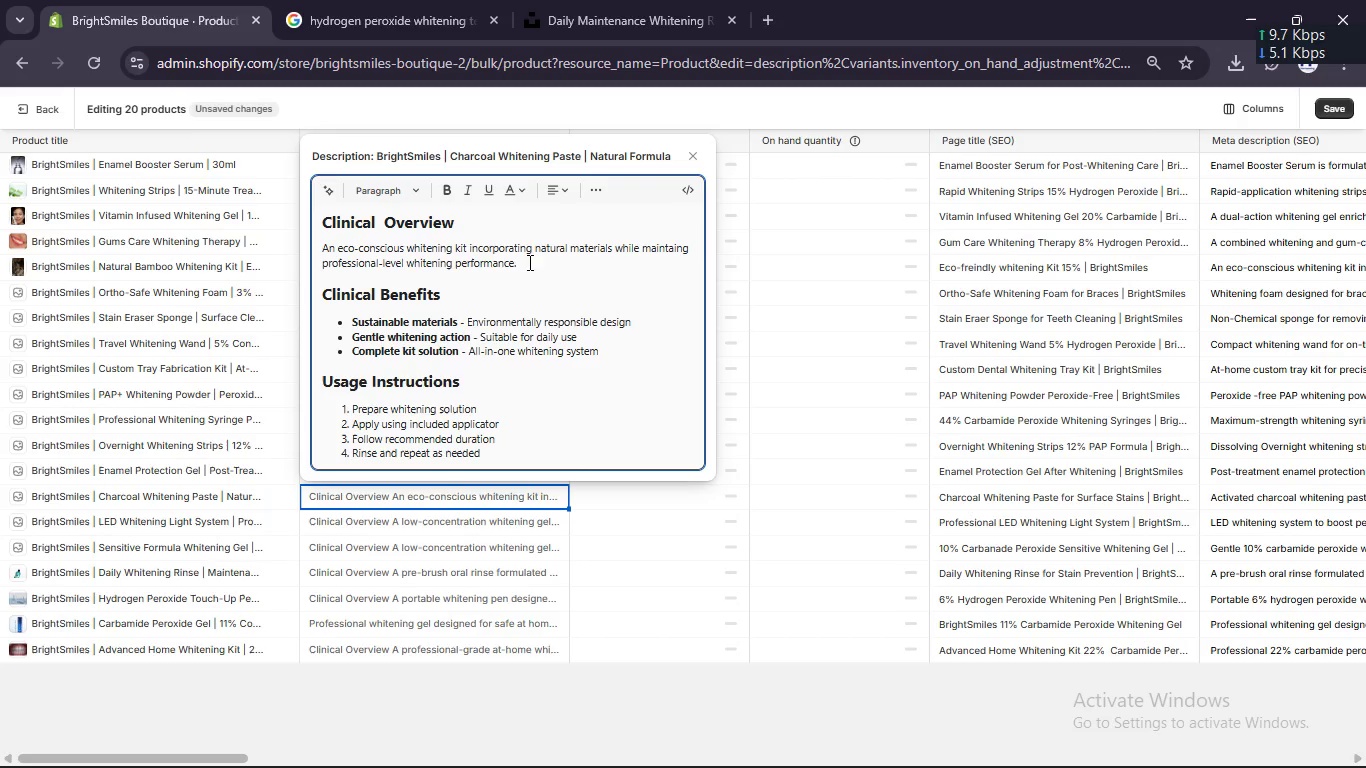 
left_click_drag(start_coordinate=[528, 262], to_coordinate=[302, 253])
 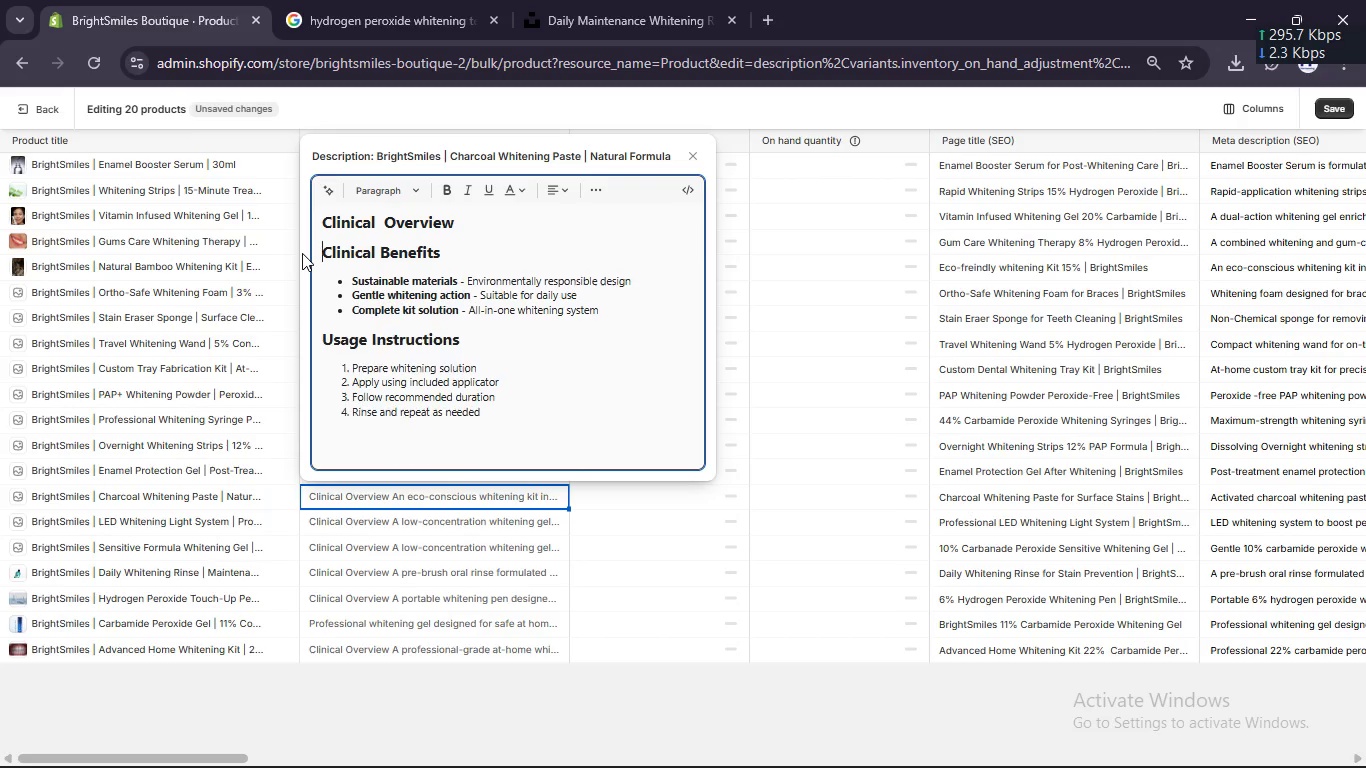 
key(Backspace)
 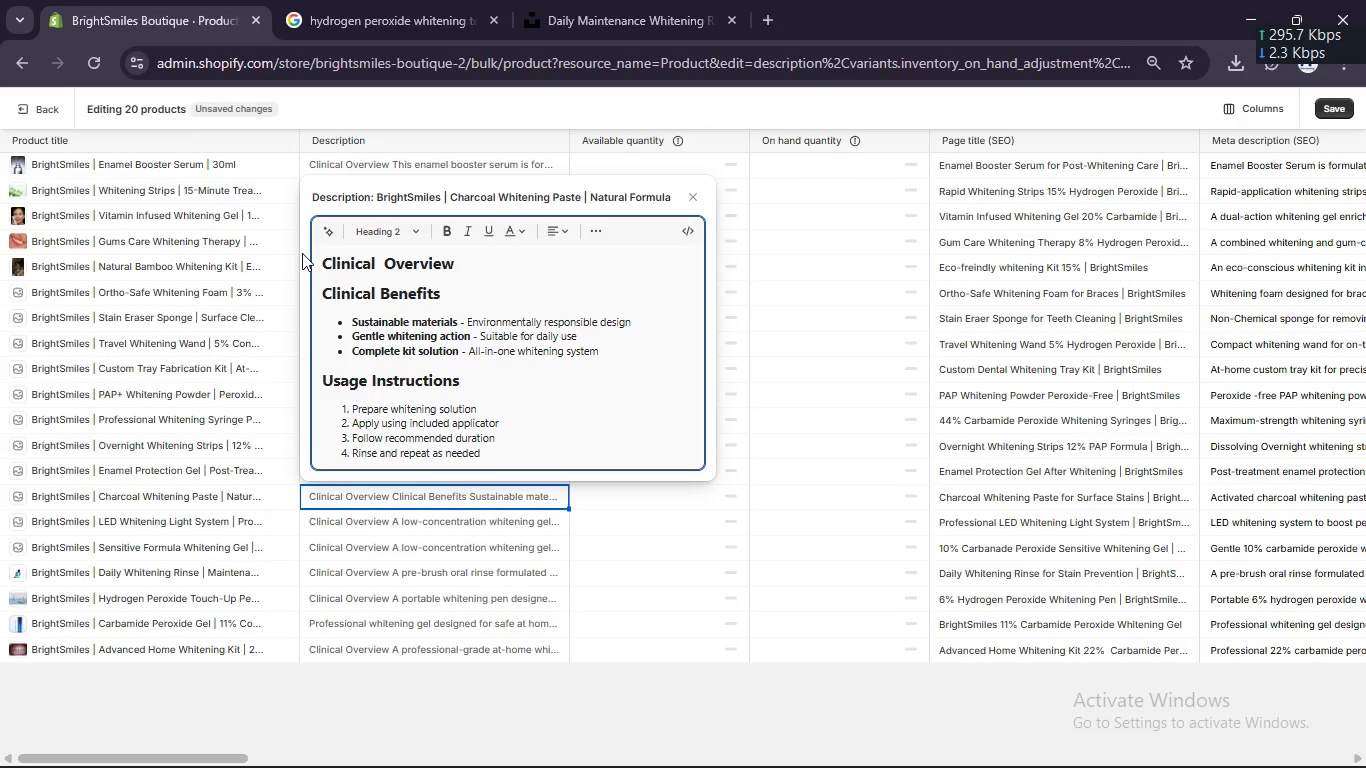 
key(Enter)
 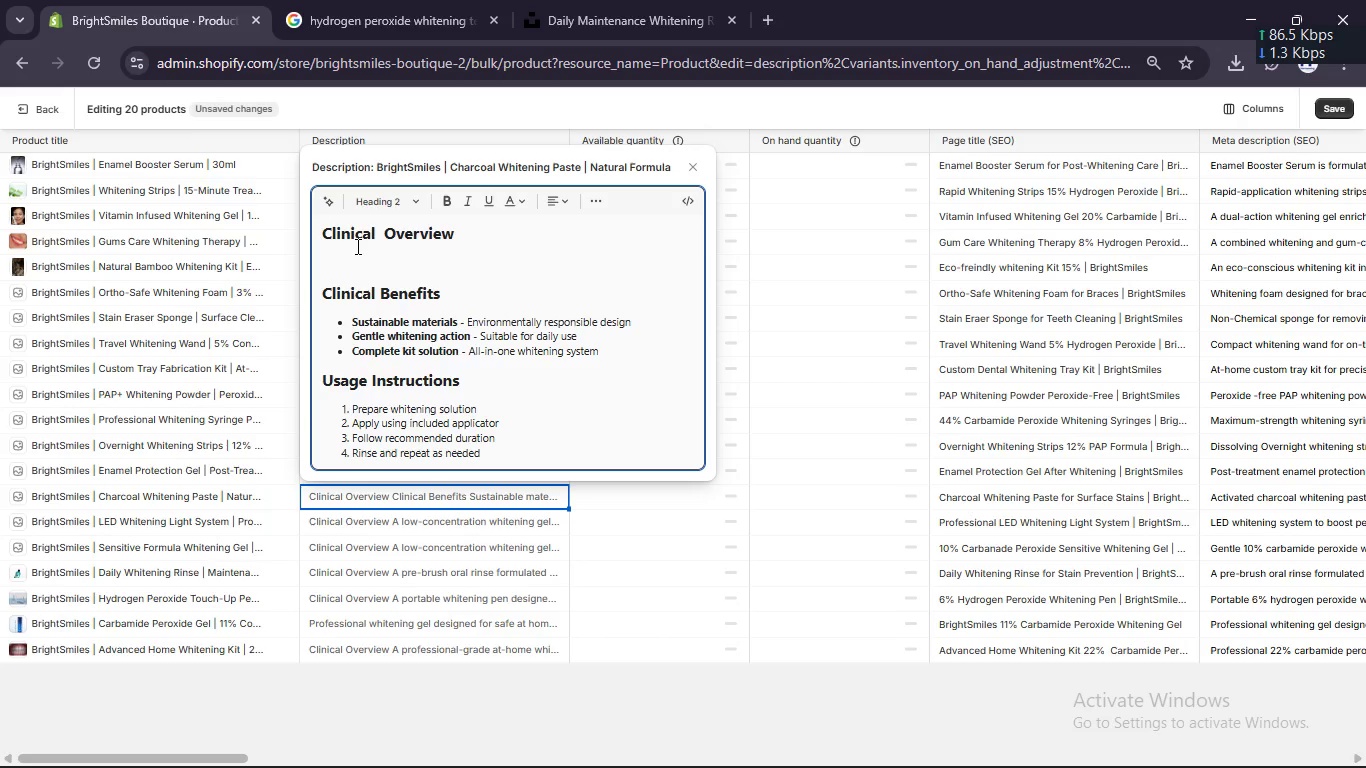 
left_click([356, 246])
 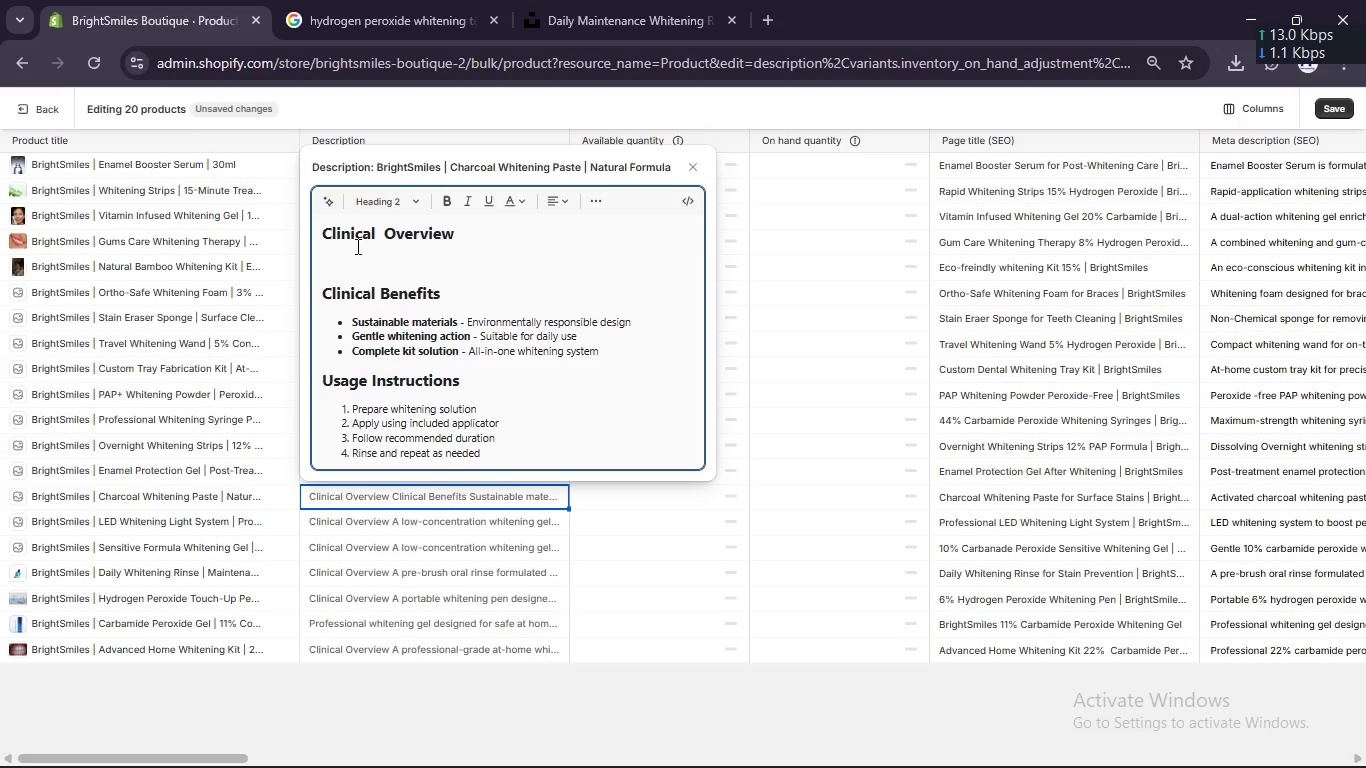 
type(A pro)
 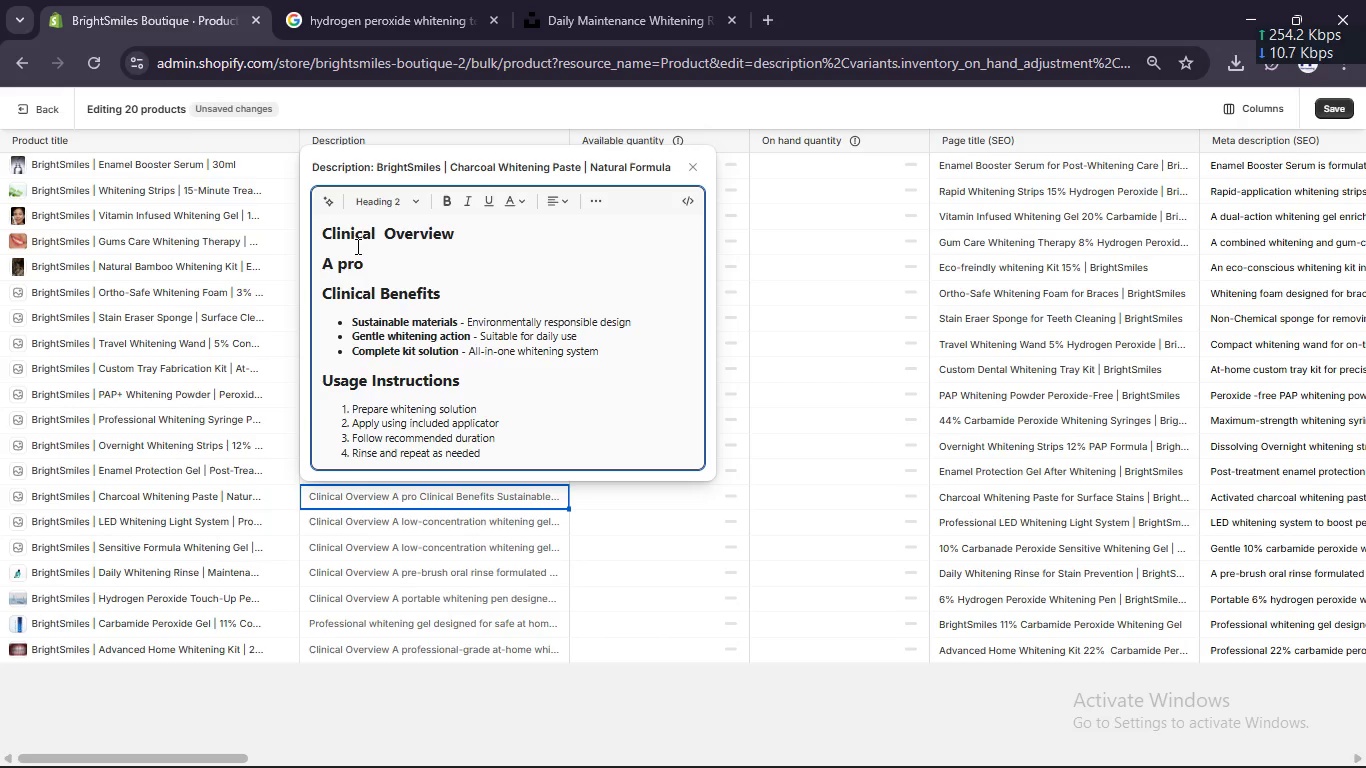 
key(Control+Z)
 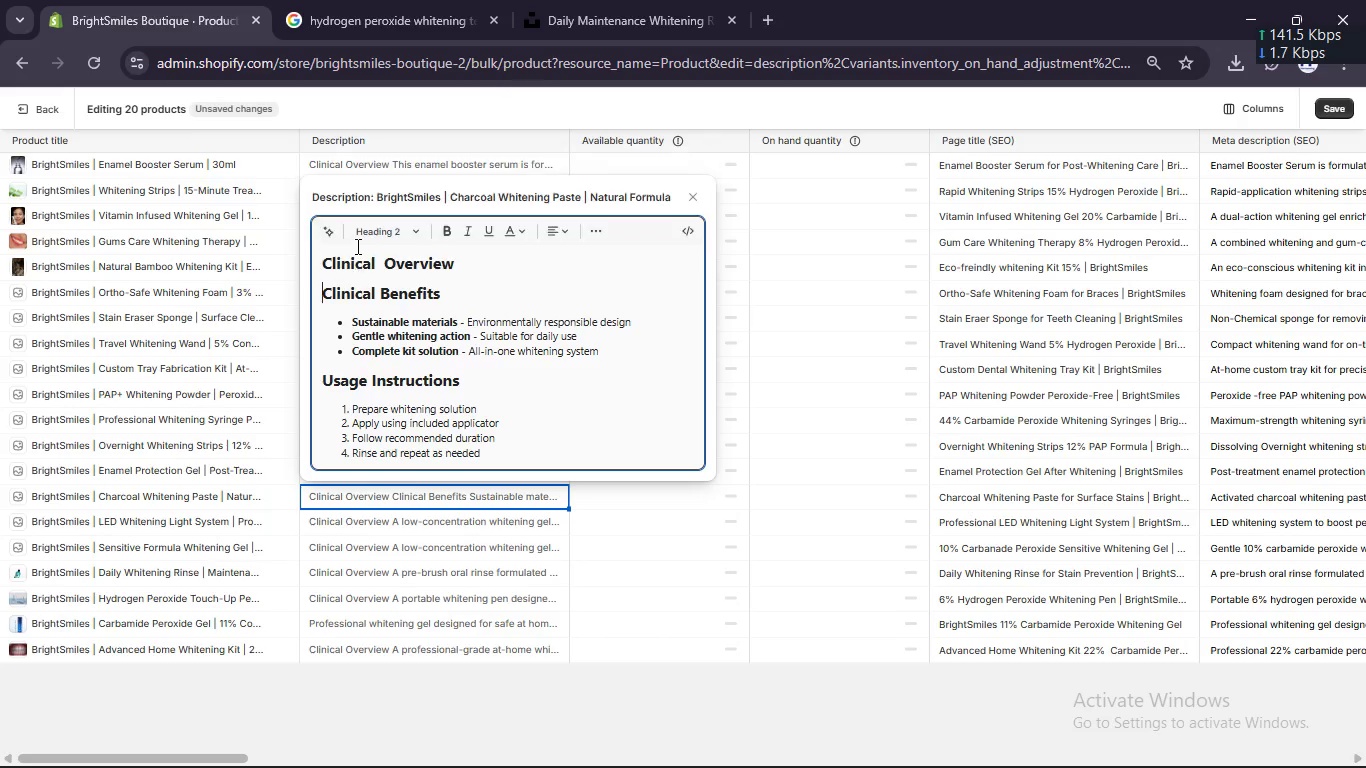 
key(Control+Z)
 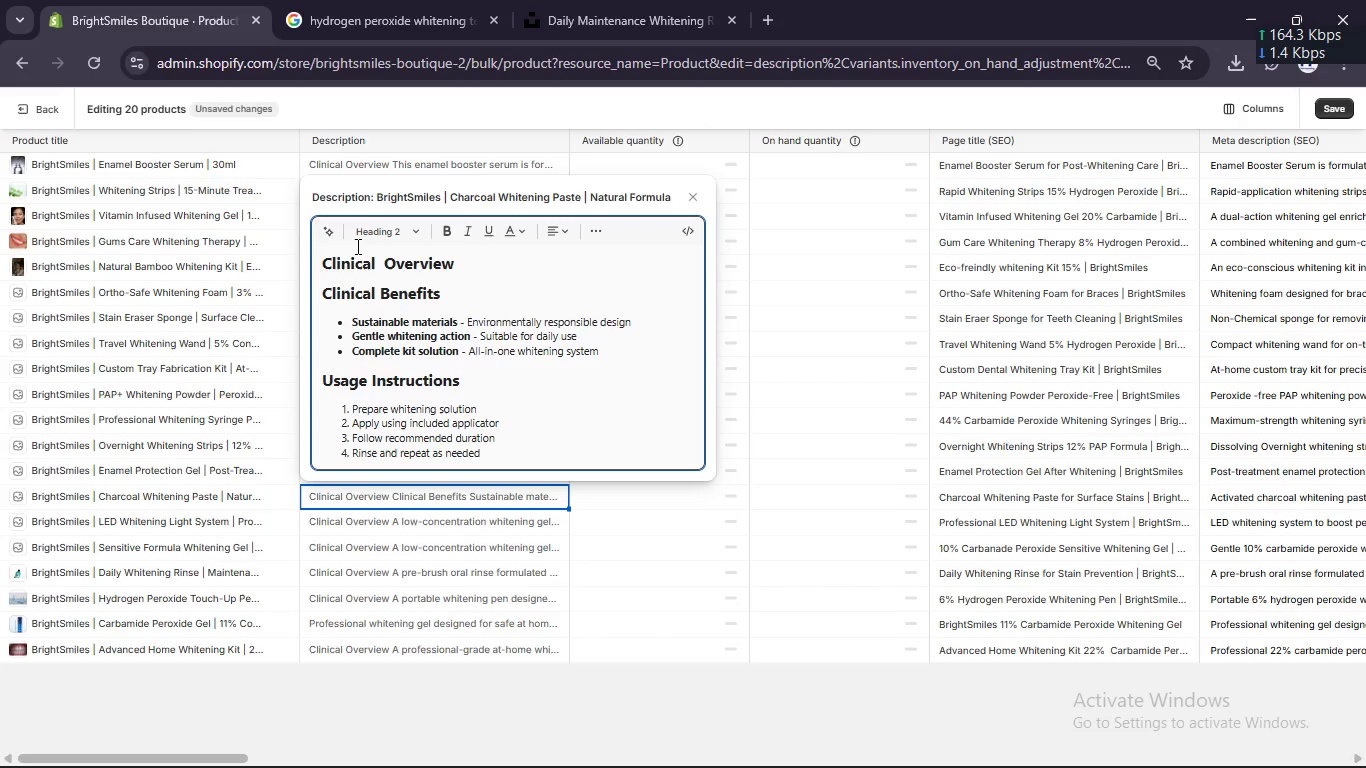 
key(Control+Z)
 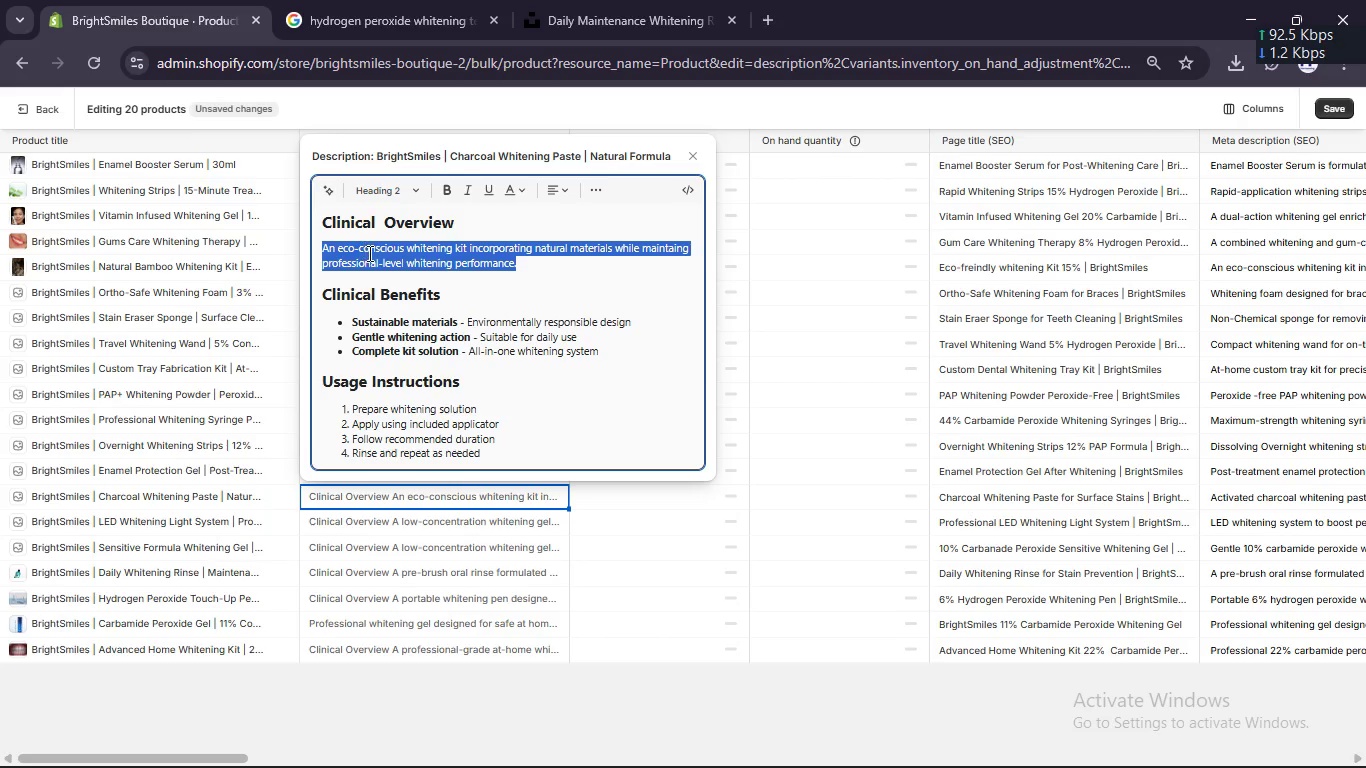 
left_click([368, 253])
 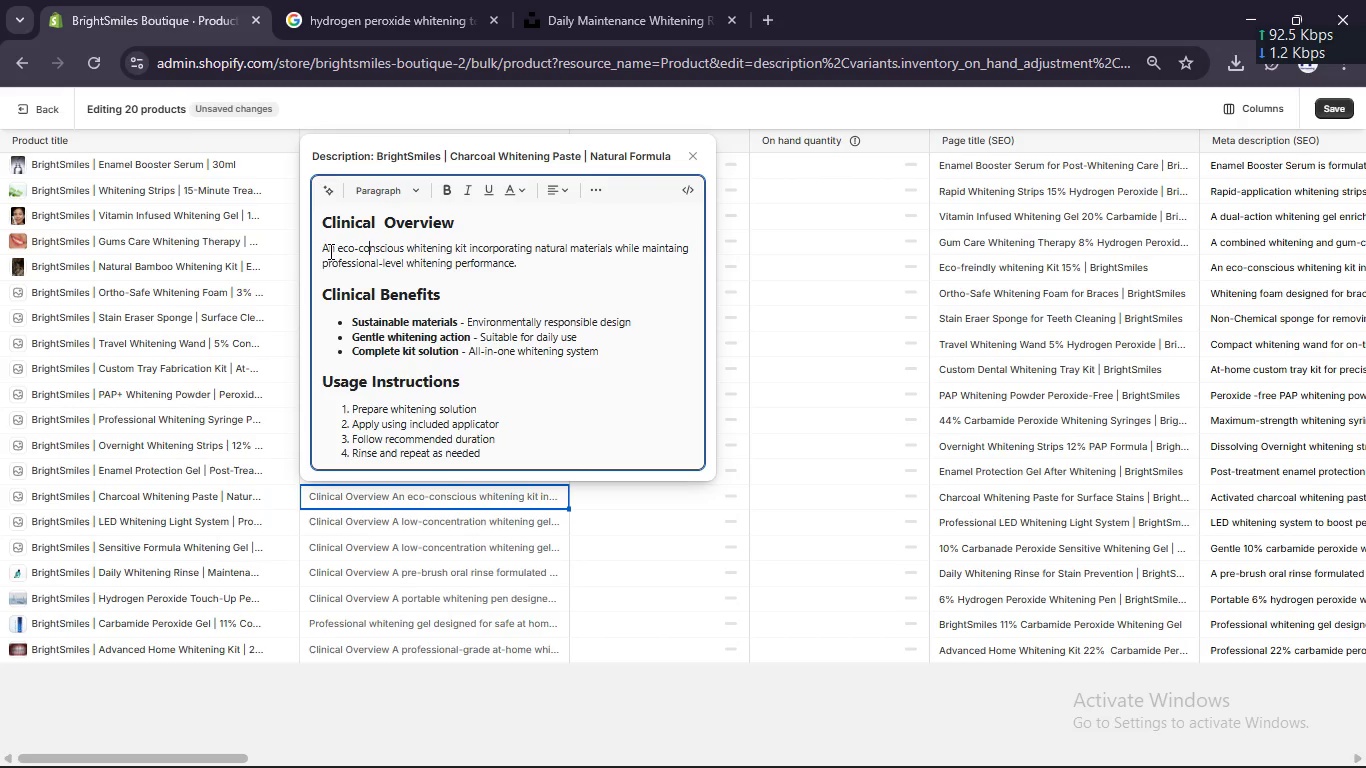 
left_click([329, 251])
 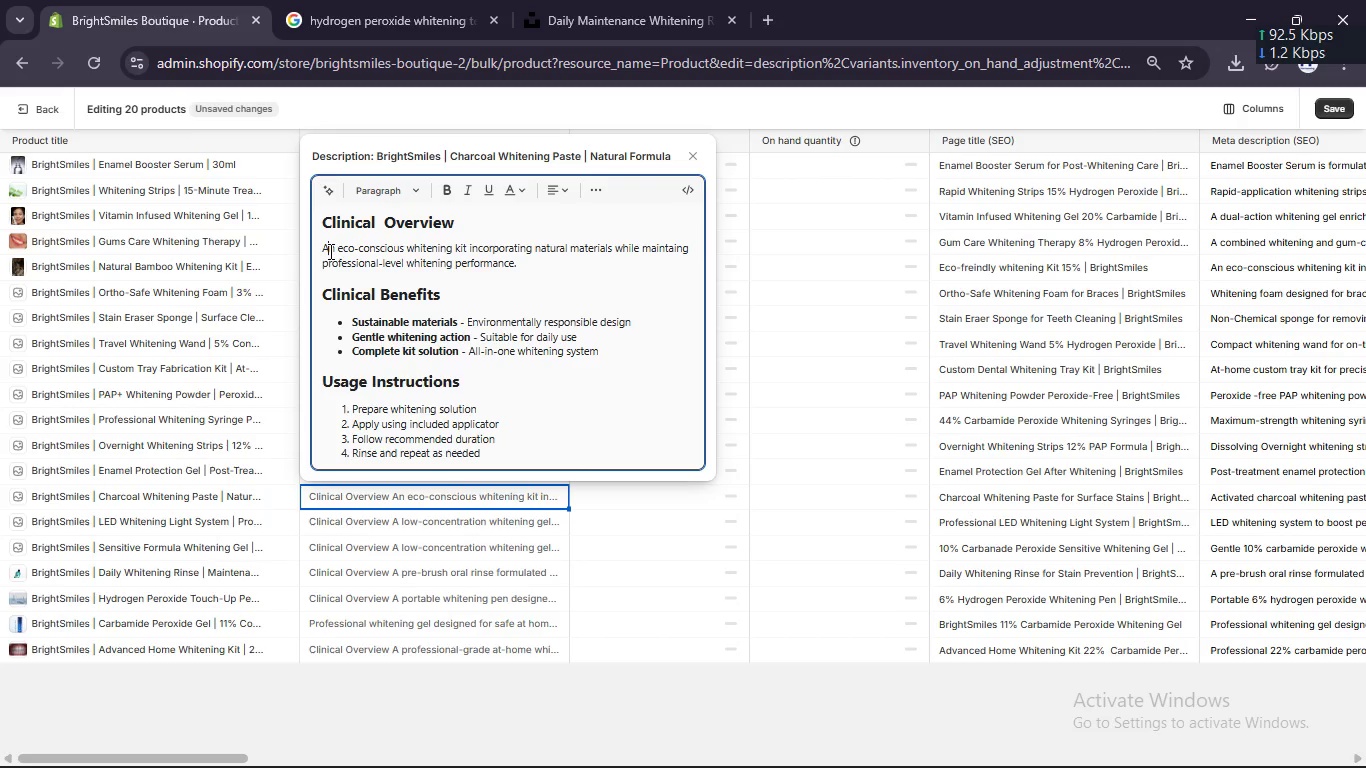 
left_click_drag(start_coordinate=[329, 251], to_coordinate=[469, 268])
 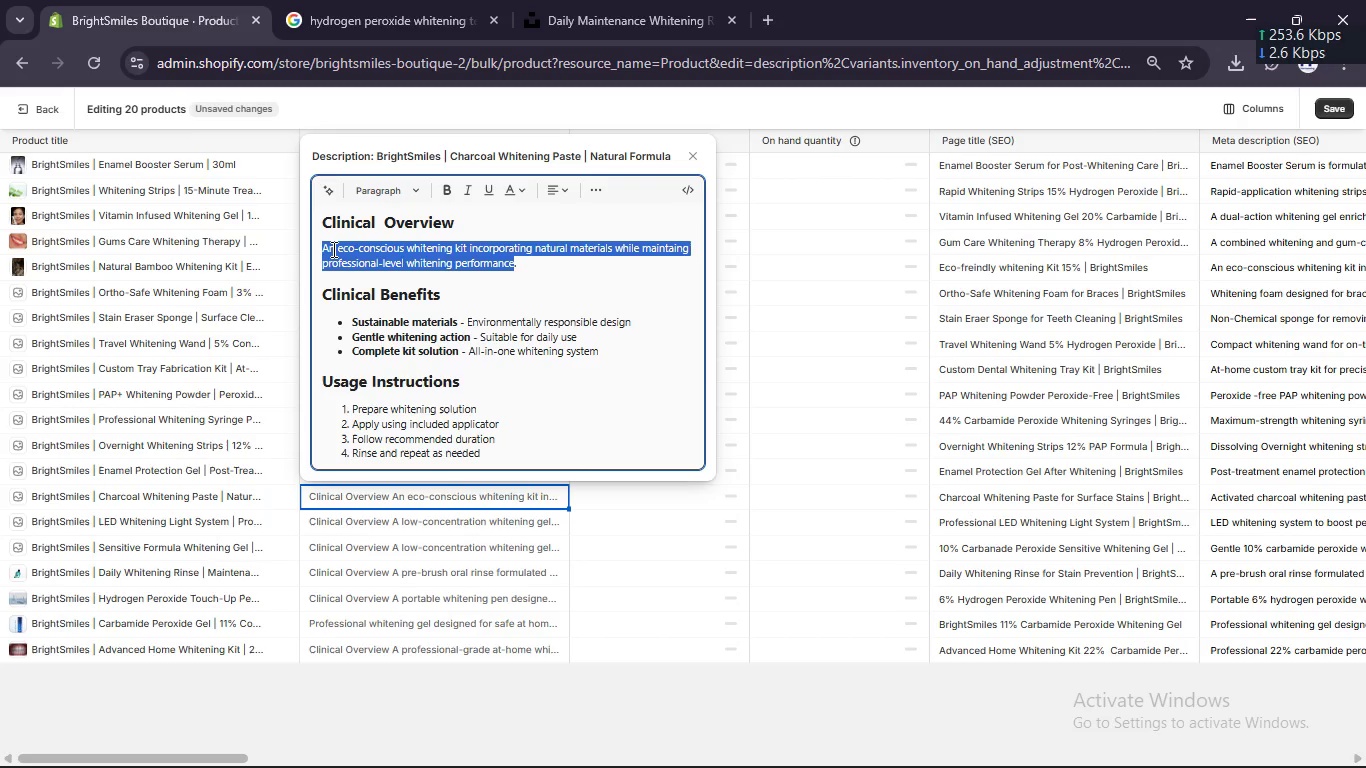 
left_click([329, 249])
 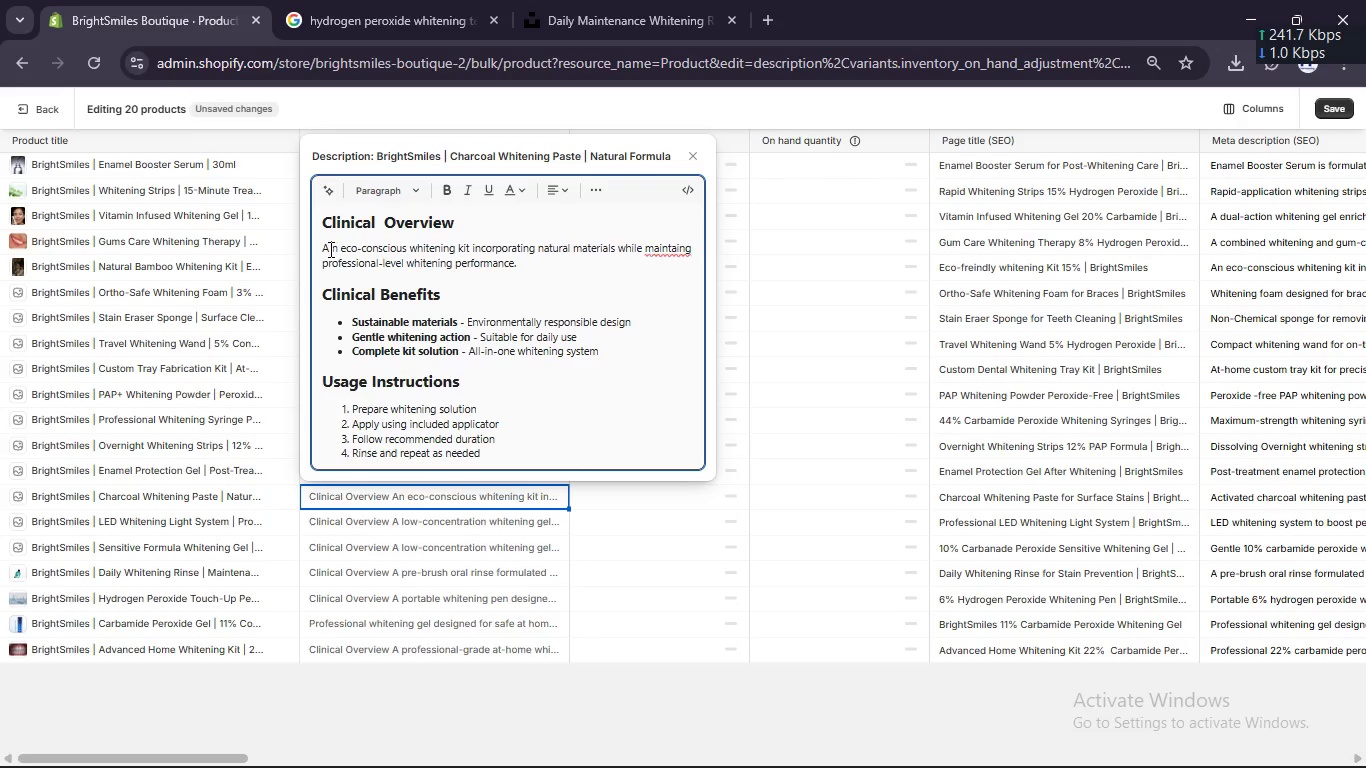 
key(Space)
 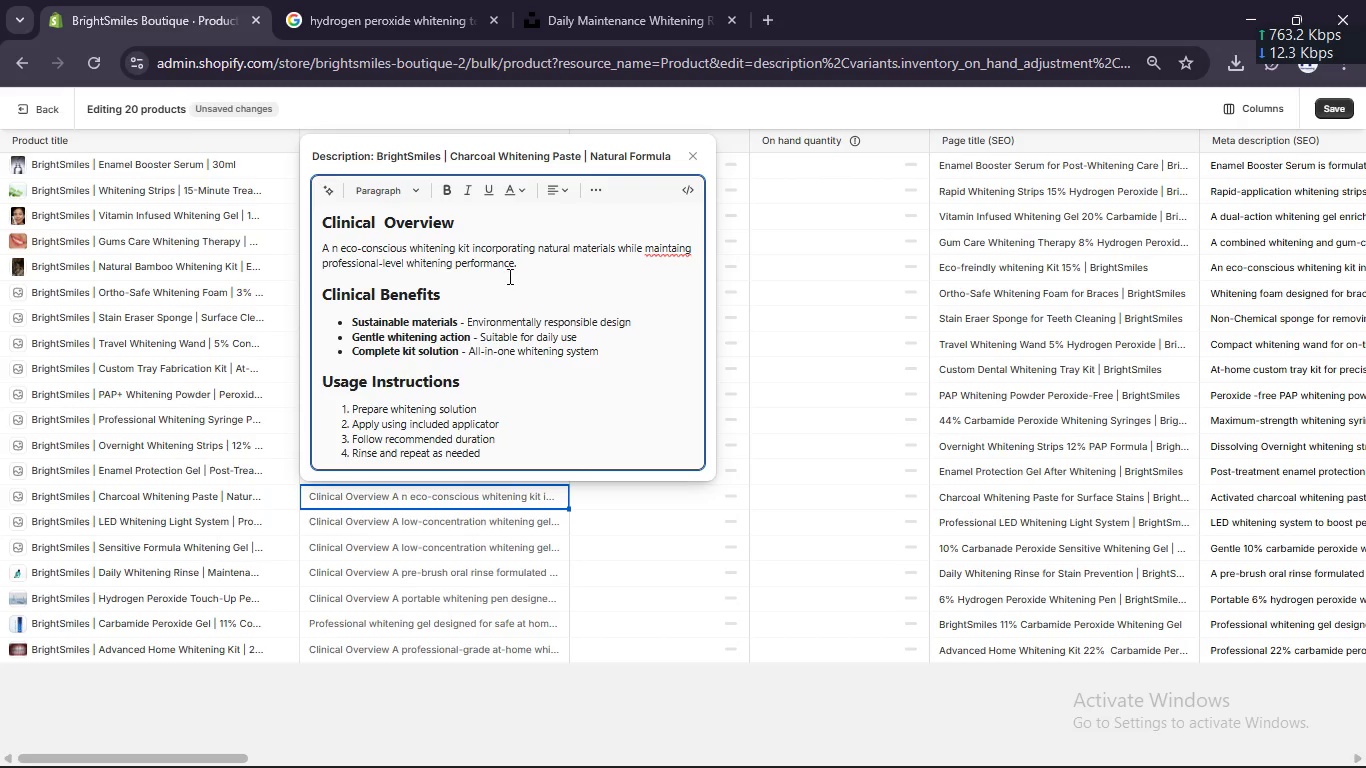 
left_click_drag(start_coordinate=[518, 263], to_coordinate=[331, 245])
 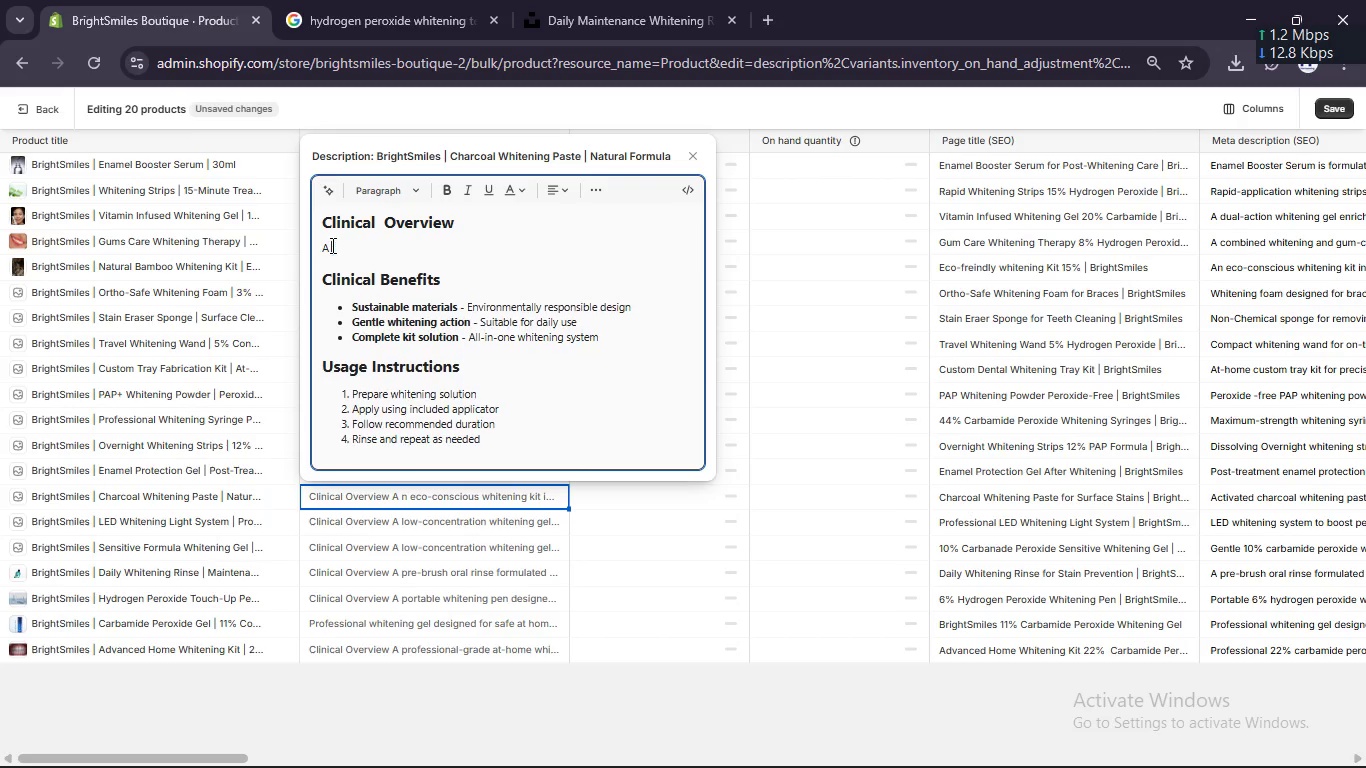 
key(Backspace)
type(professional LED whitening system designed to accer)
key(Backspace)
type(larae)
key(Backspace)
key(Backspace)
key(Backspace)
key(Backspace)
type(erate peroxide-based whiteningn)
key(Backspace)
type( treatments.)
 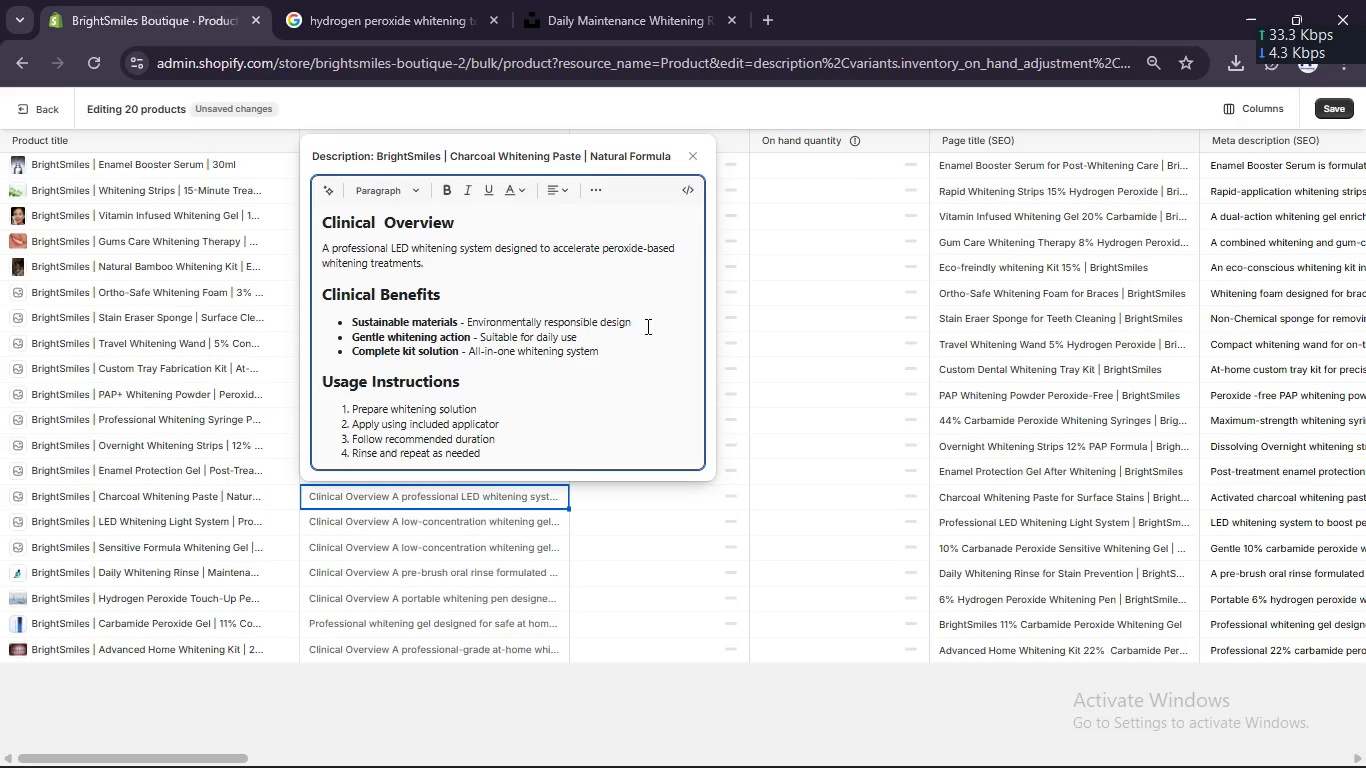 
wait(5.12)
 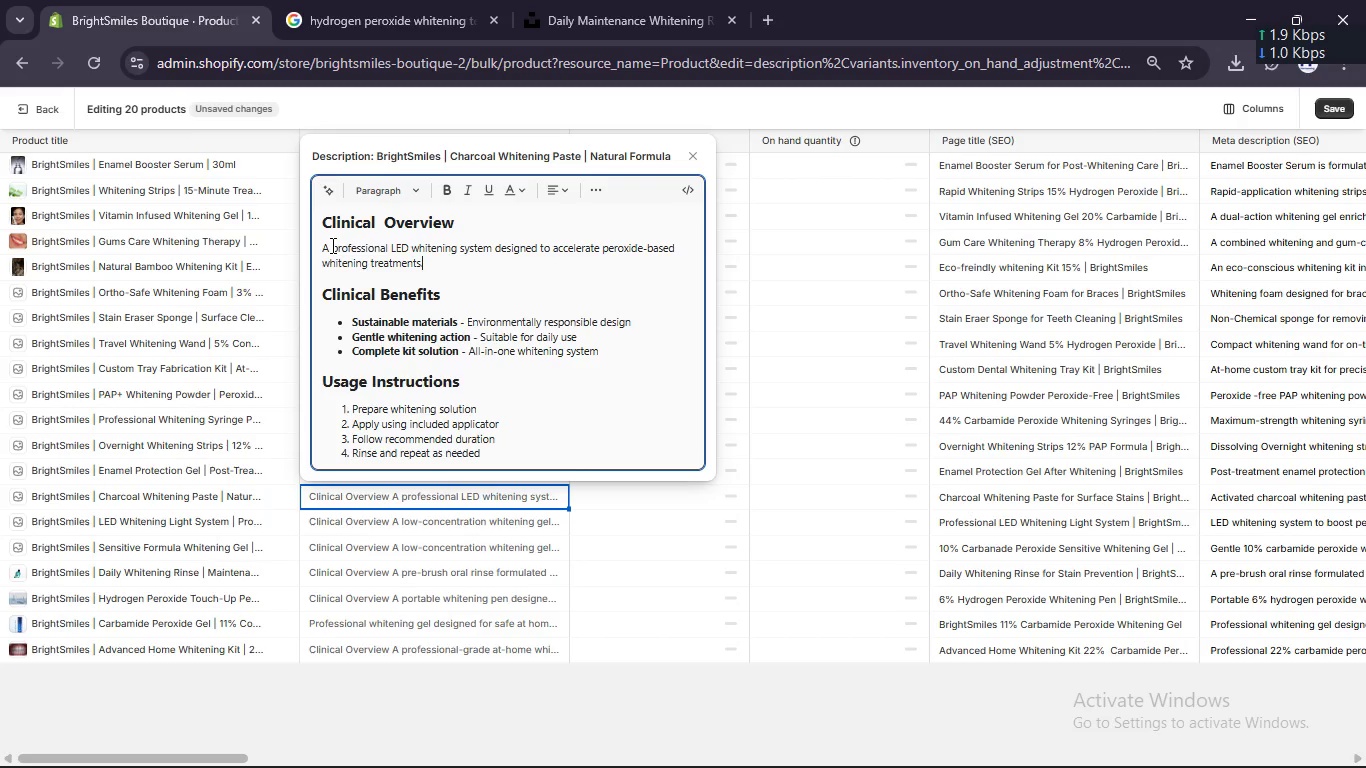 
left_click([453, 322])
 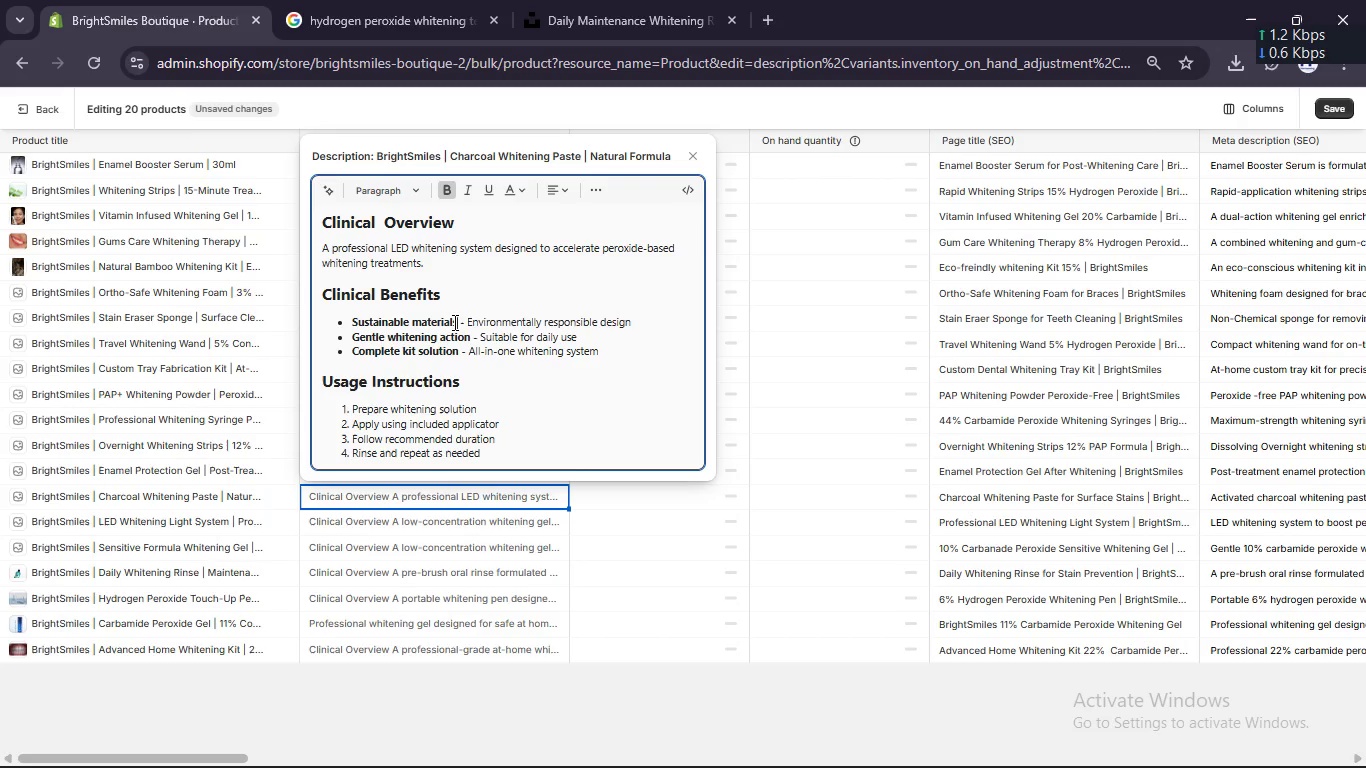 
key(ArrowRight)
 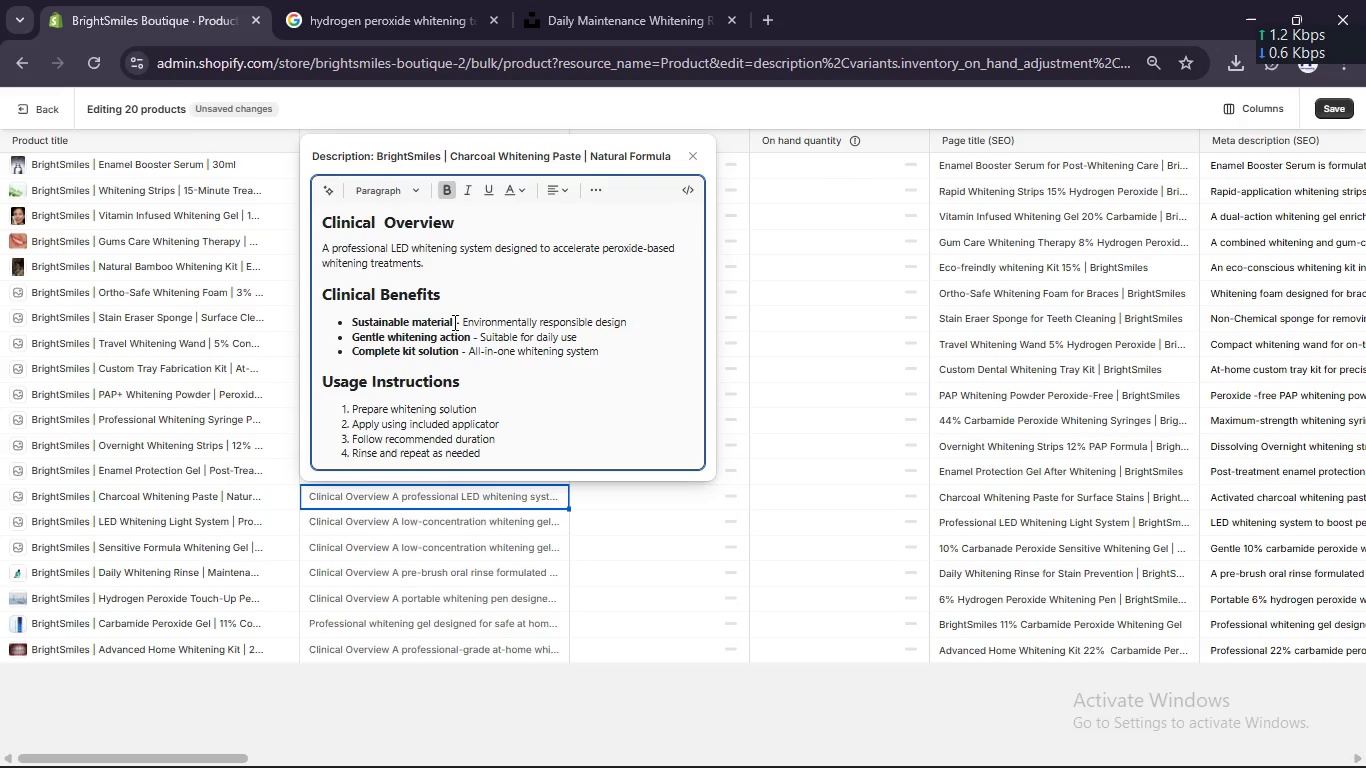 
key(Backspace)
key(Backspace)
key(Backspace)
key(Backspace)
key(Backspace)
key(Backspace)
key(Backspace)
key(Backspace)
key(Backspace)
key(Backspace)
key(Backspace)
key(Backspace)
key(Backspace)
key(Backspace)
key(Backspace)
key(Backspace)
key(Backspace)
key(Backspace)
key(Backspace)
key(Backspace)
key(Backspace)
type(Accc)
key(Backspace)
type(elerated whitening resuls)
 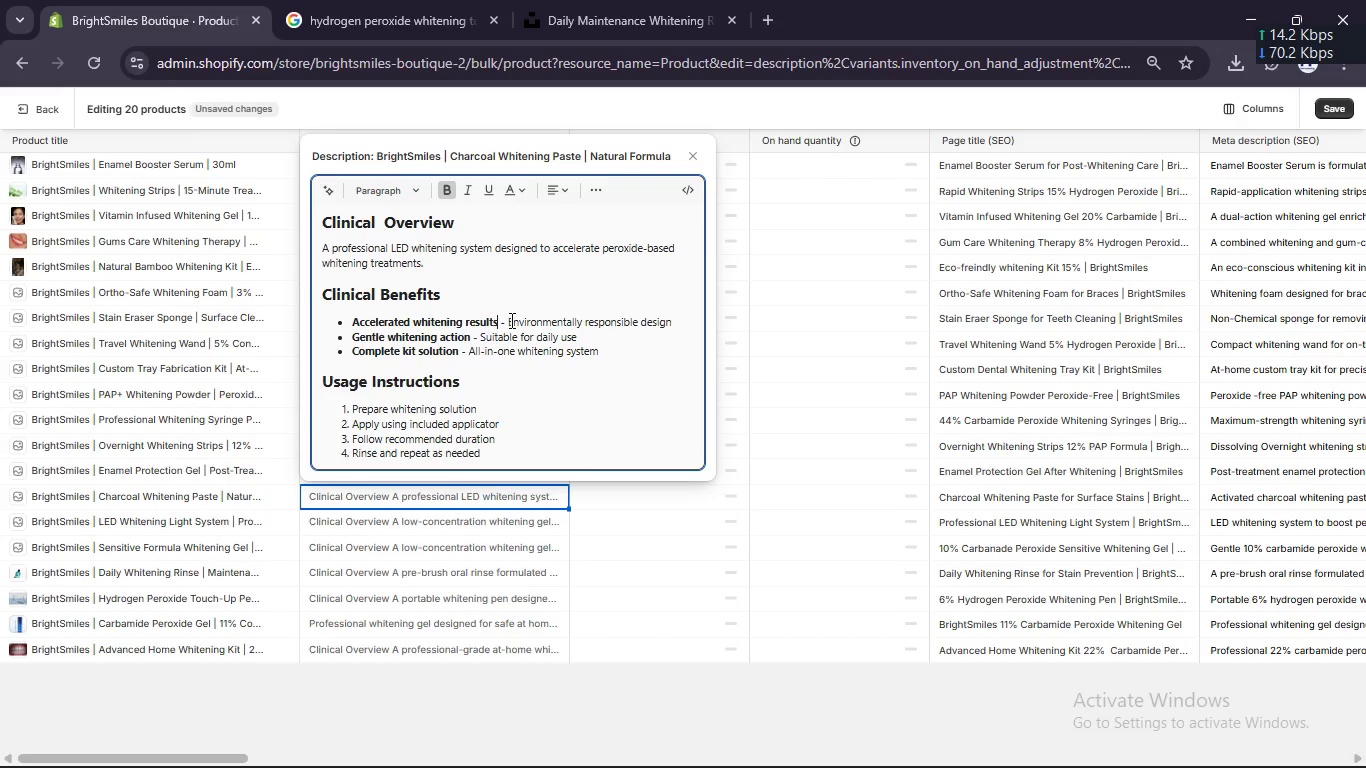 
double_click([509, 323])
 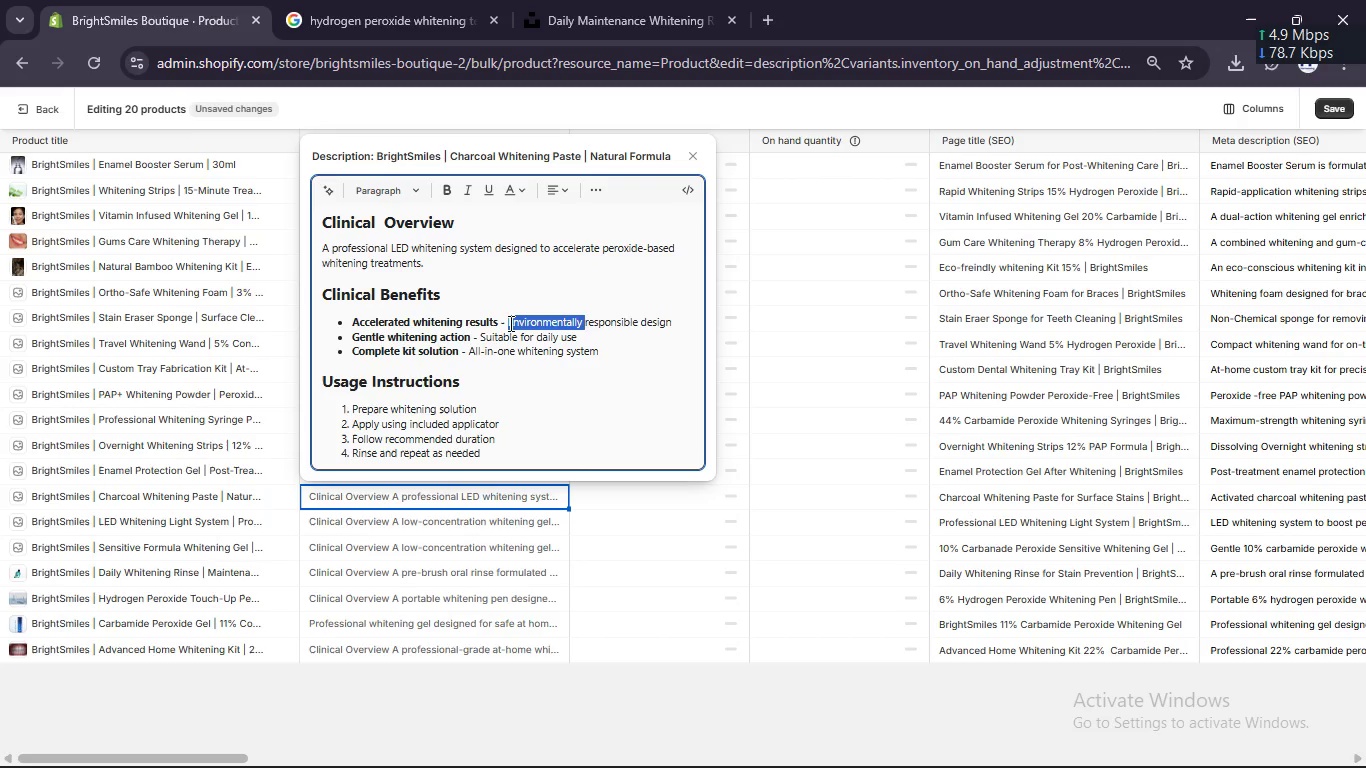 
left_click([509, 323])
 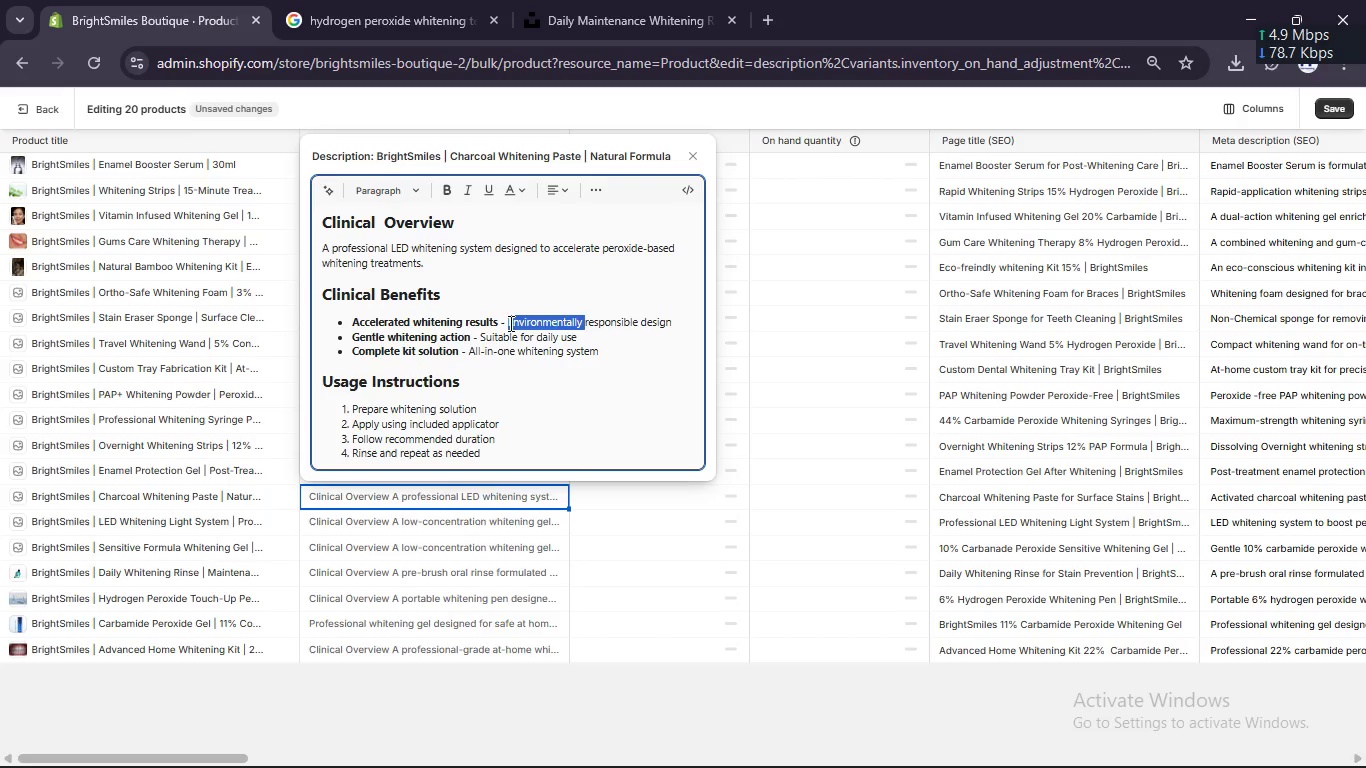 
hold_key(key=ShiftLeft, duration=0.69)
 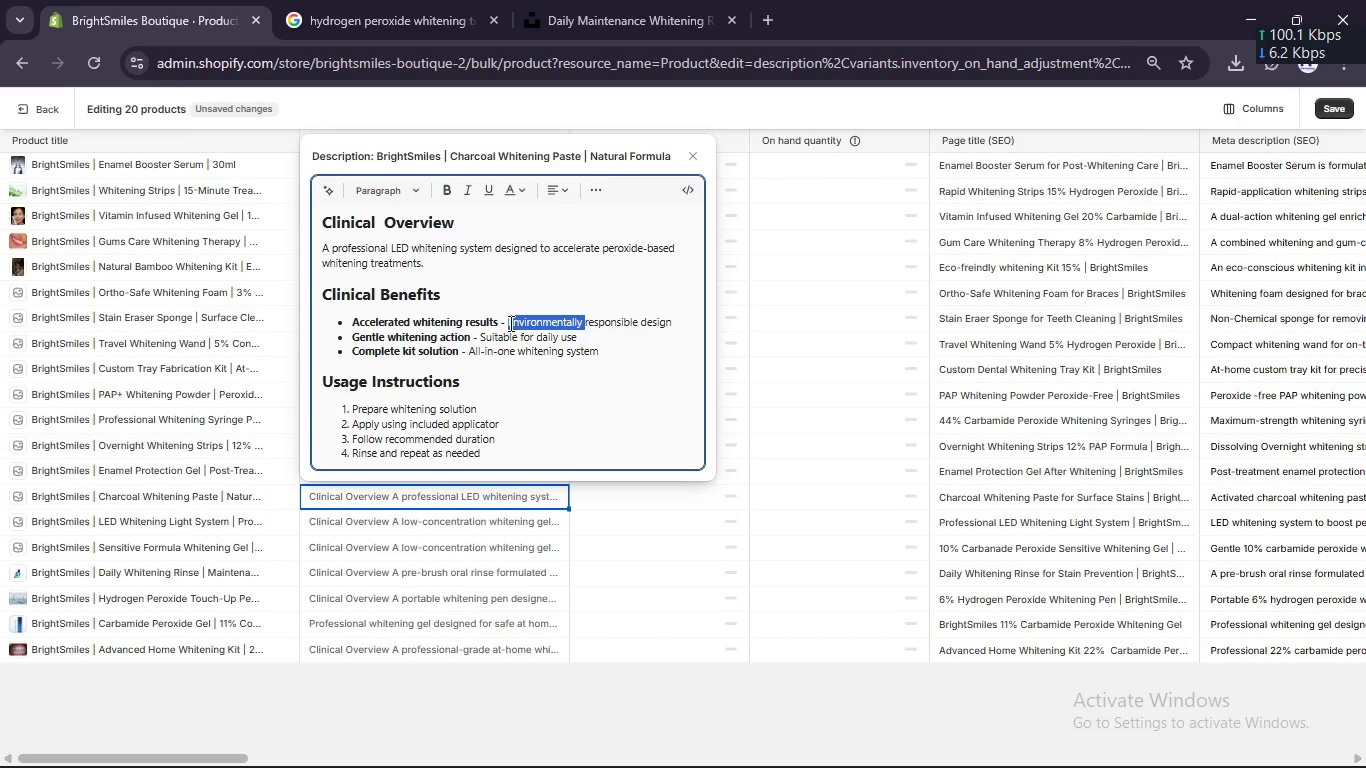 
type([Delete][Delete][Delete][Delete][Delete][Delete][Delete][Delete][Delete][Delete][Delete][Delete][Delete][Delete][Delete][Delete][Delete][Delete][Delete]Enhances gel actiation)
 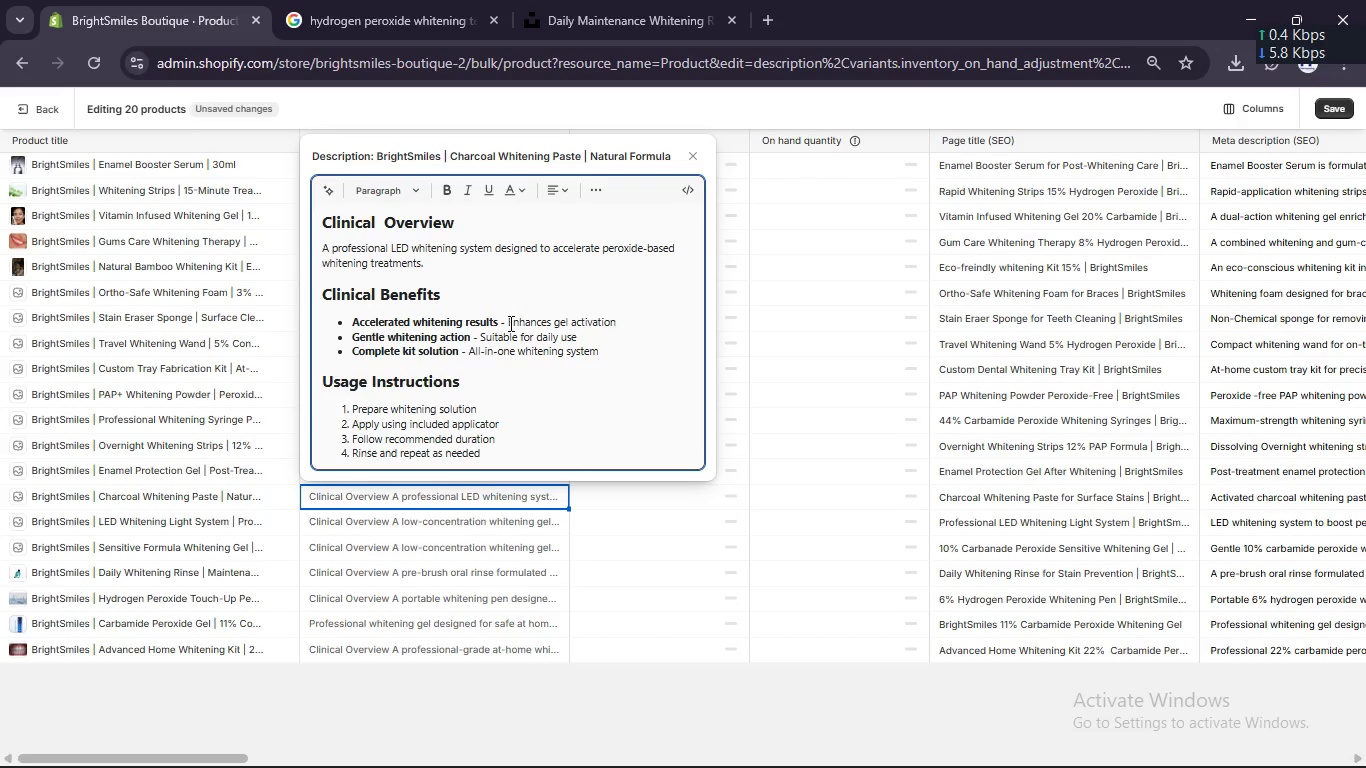 
 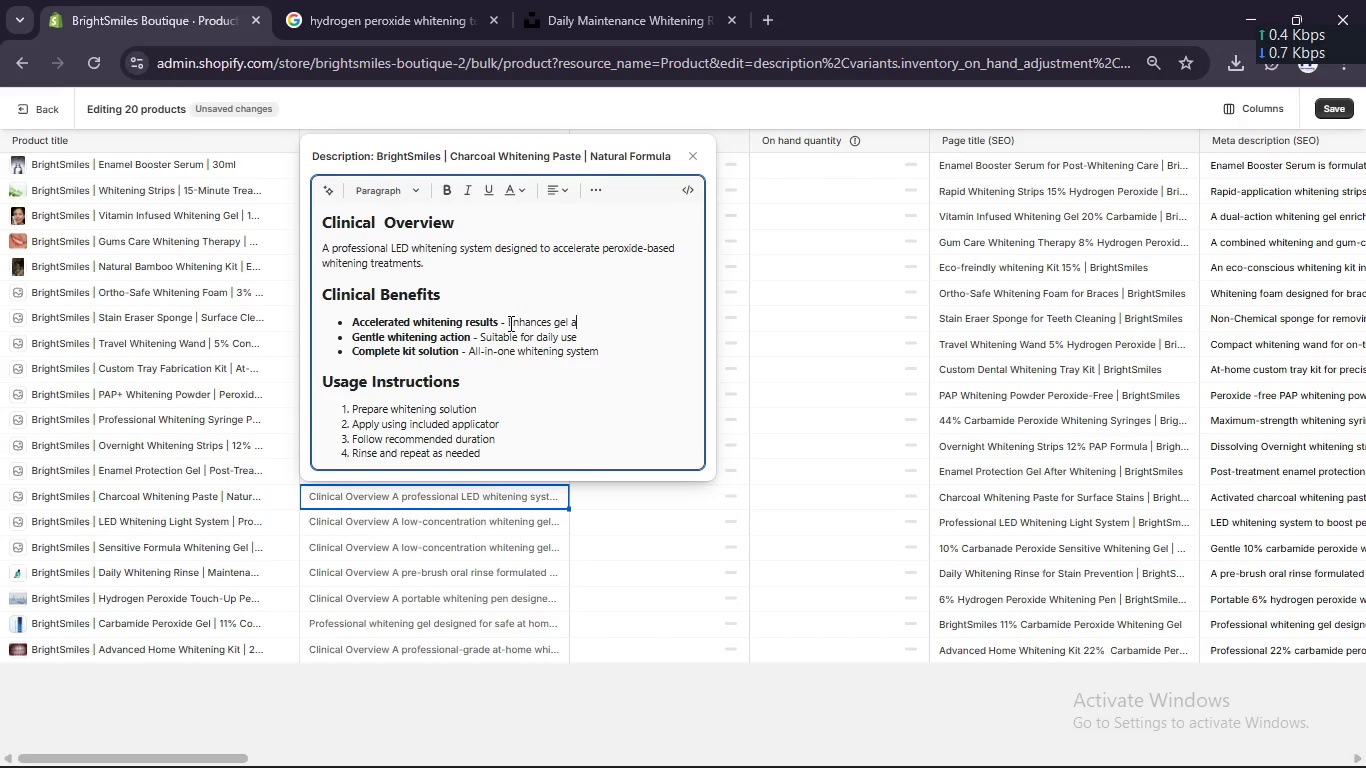 
hold_key(key=V, duration=15.05)
 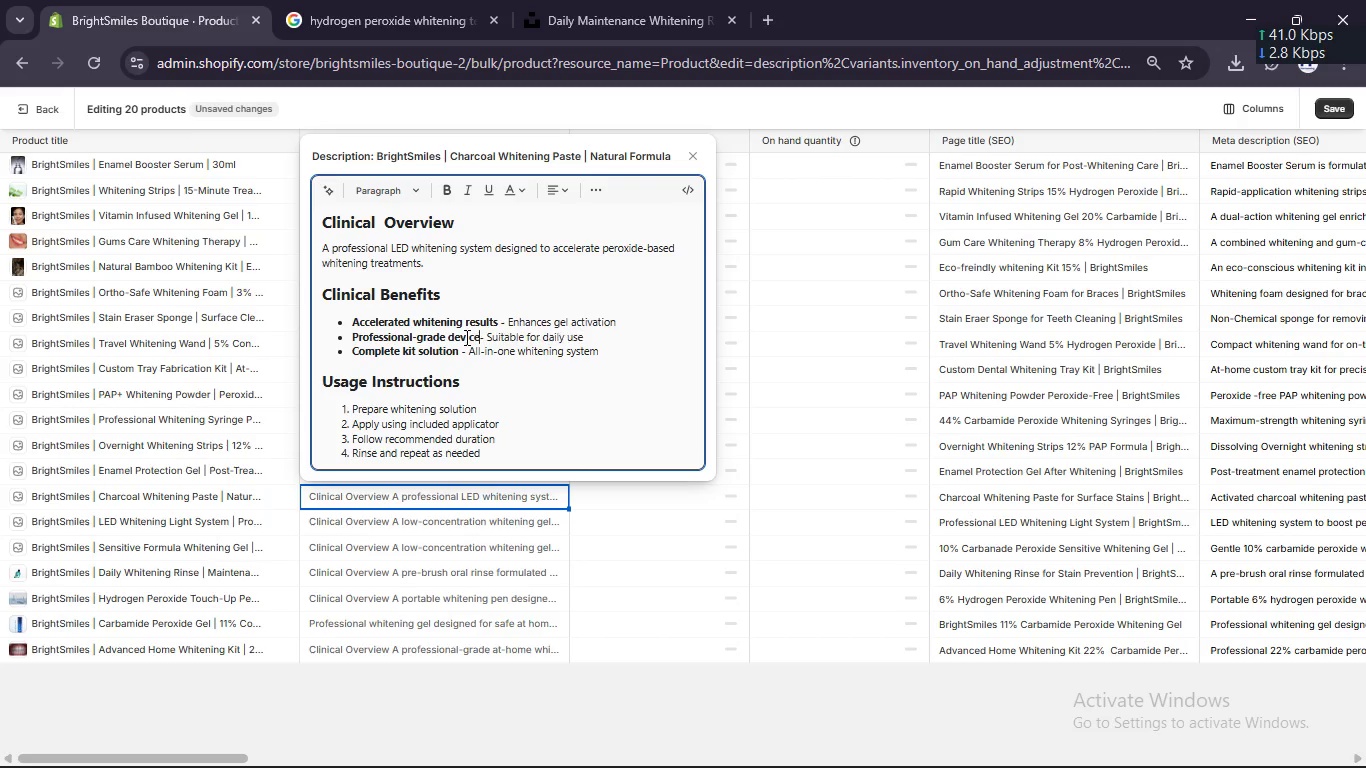 
double_click([465, 337])
 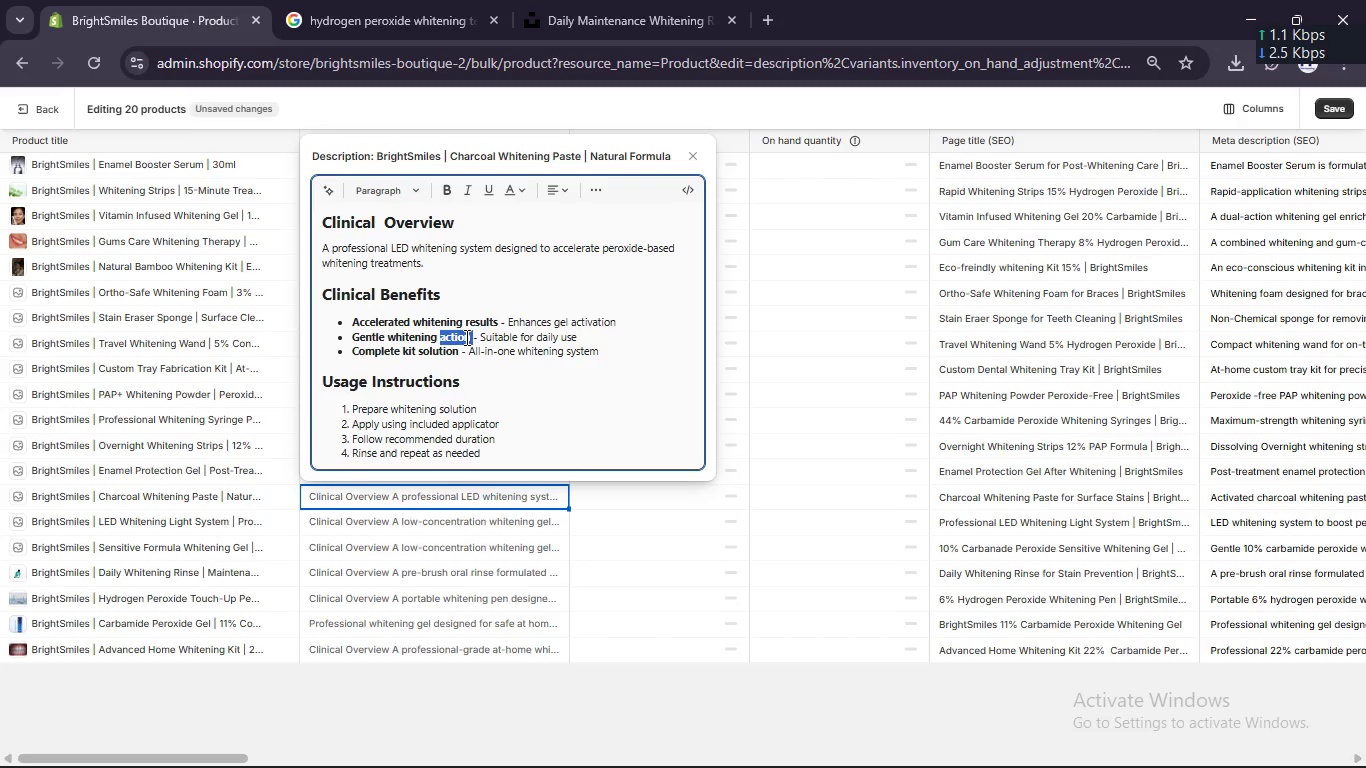 
key(Backspace)
key(Backspace)
key(Backspace)
key(Backspace)
key(Backspace)
key(Backspace)
key(Backspace)
key(Backspace)
key(Backspace)
type(Pp)
key(Backspace)
type(rofessional-grade deice[Delete][Delete][Delete][Delete][Delete][Delete][Delete][Delete][Delete][Delete][Delete][Delete][Delete][Delete][Delete])
 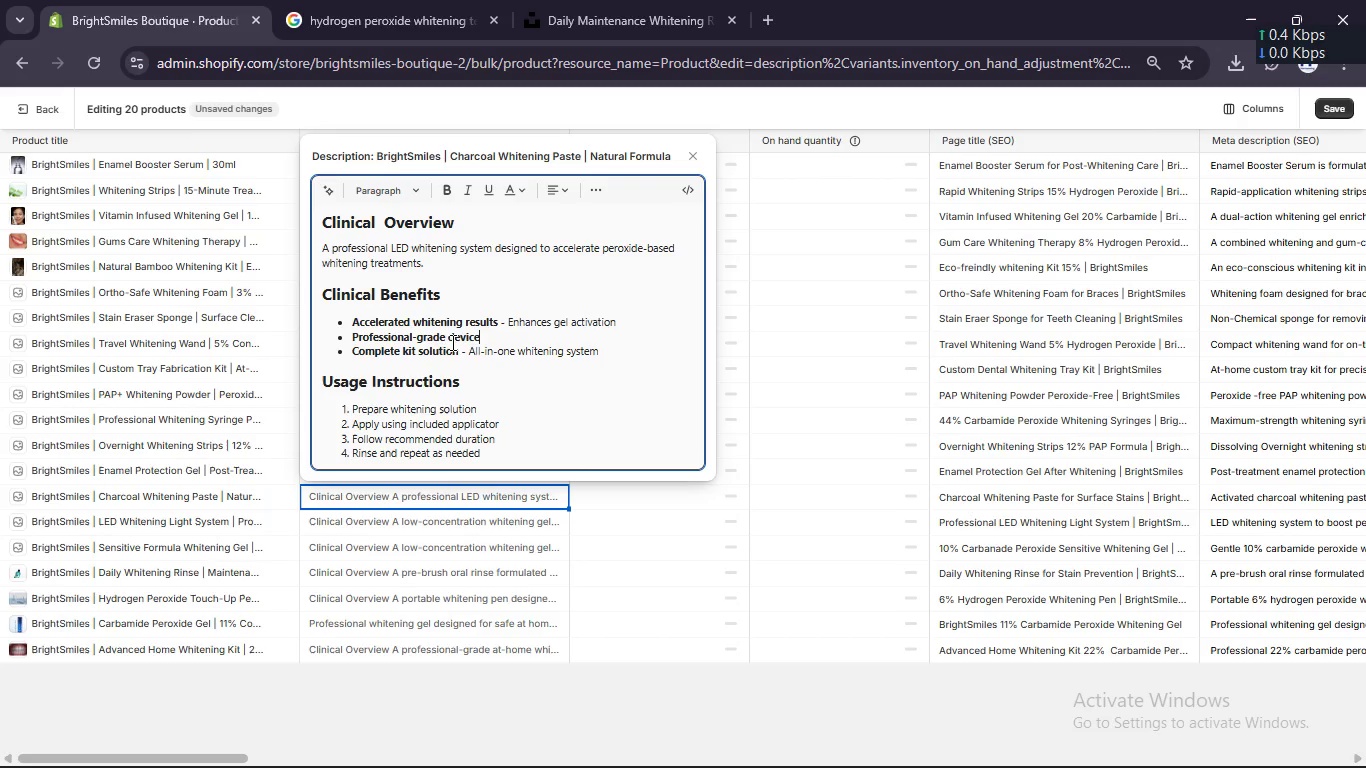 
double_click([371, 346])
 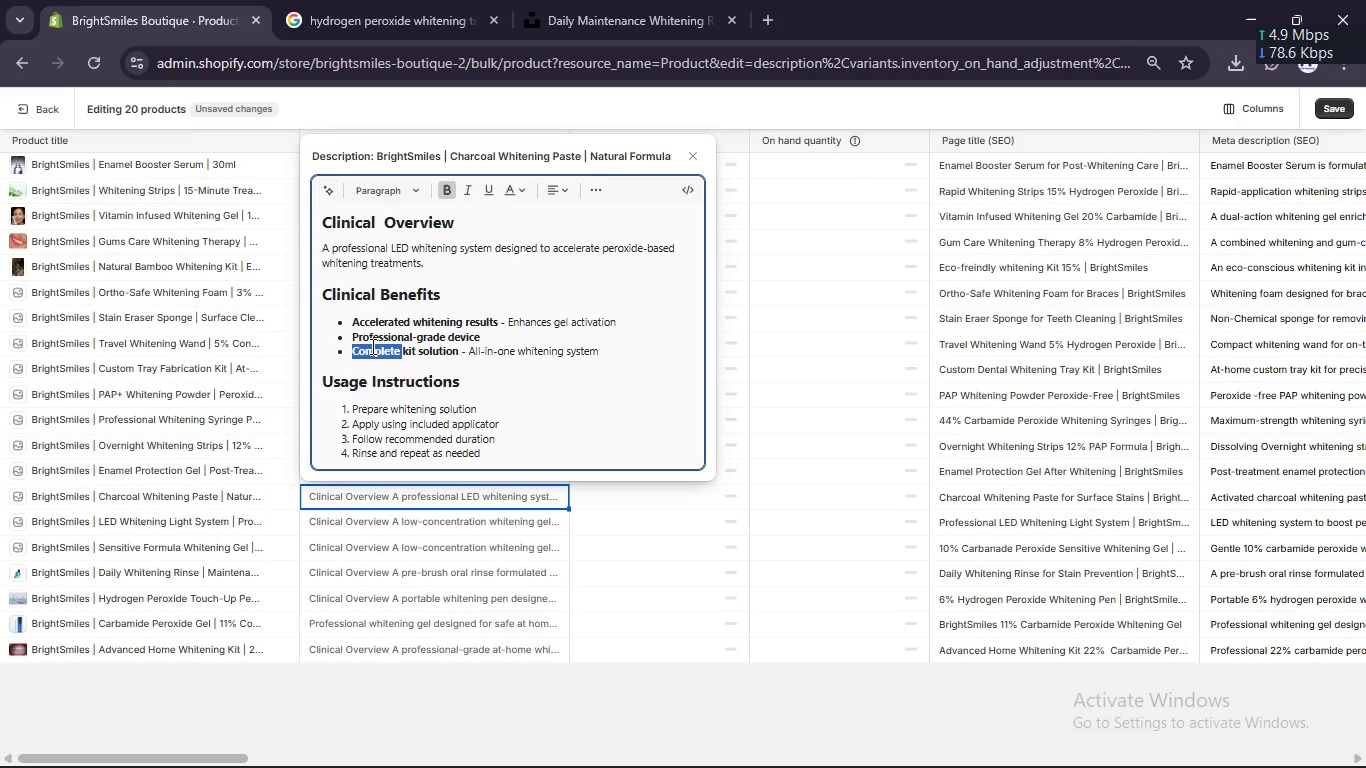 
left_click([371, 346])
 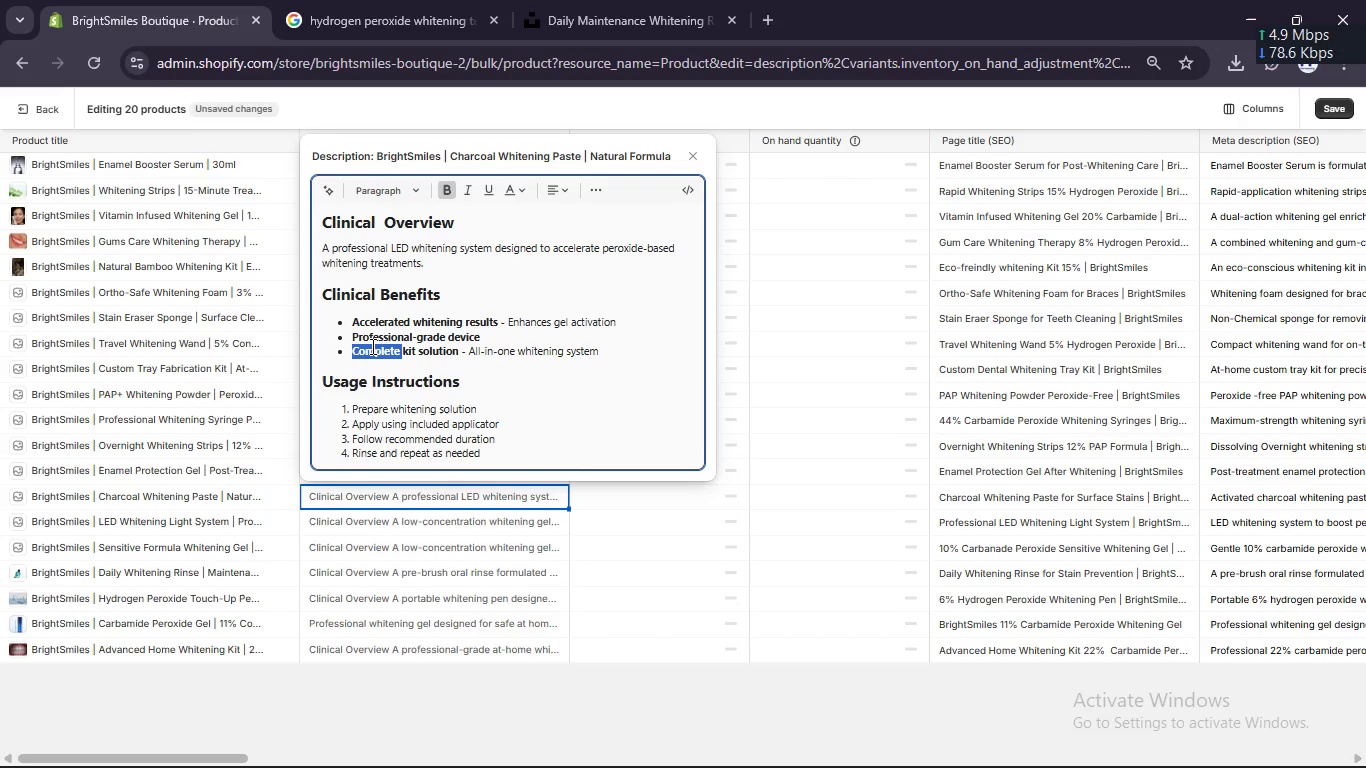 
type(Even light distribution[Delete][Delete][Delete][Delete][Delete][Delete][Delete][Delete][Delete][Delete])
 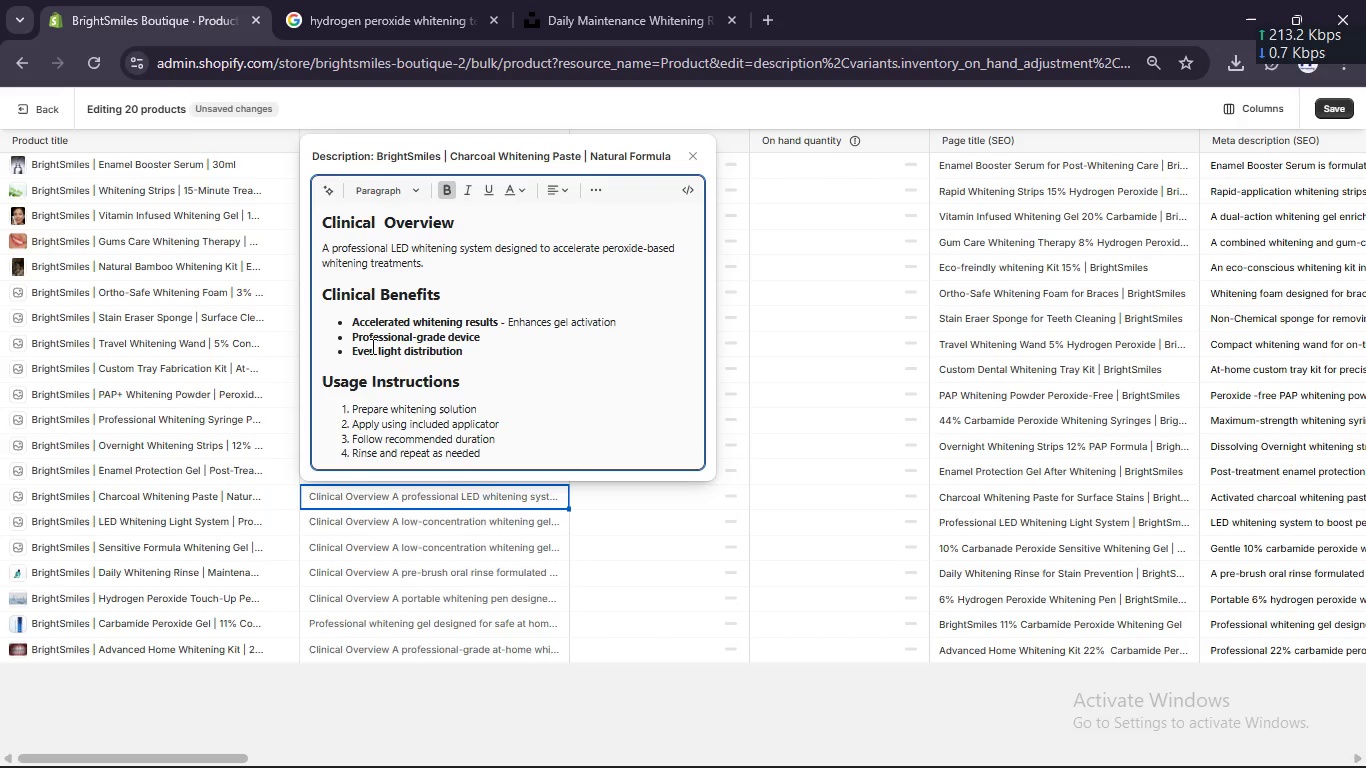 
left_click([477, 369])
 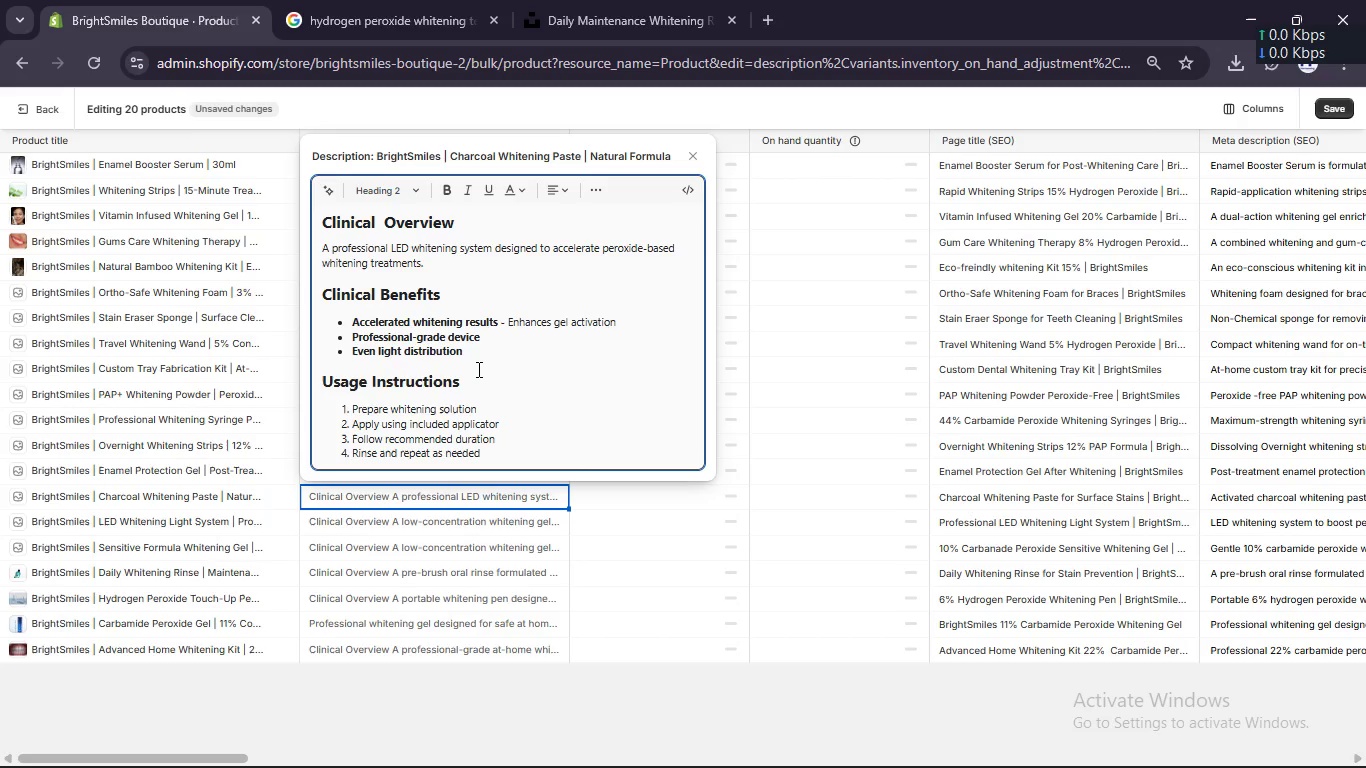 
scroll: coordinate [477, 369], scroll_direction: down, amount: 3.0
 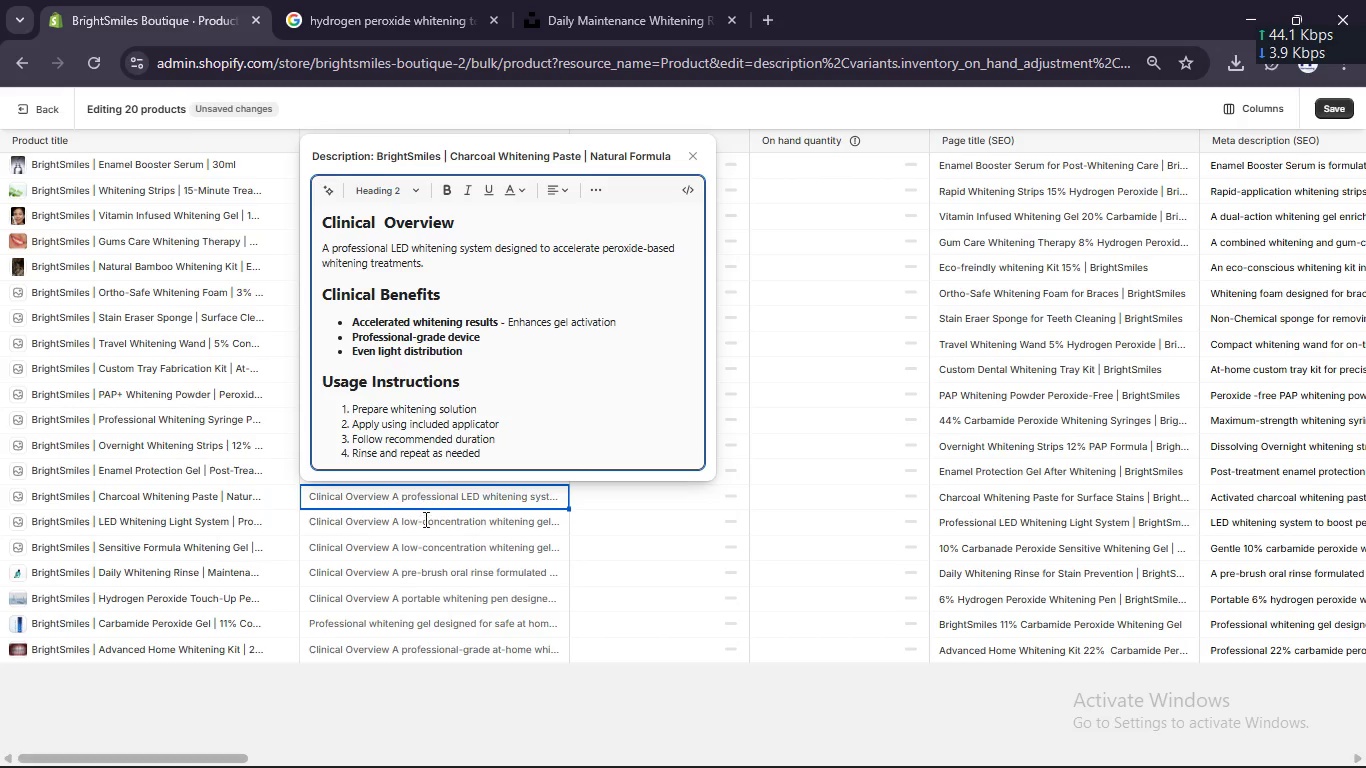 
left_click([424, 524])
 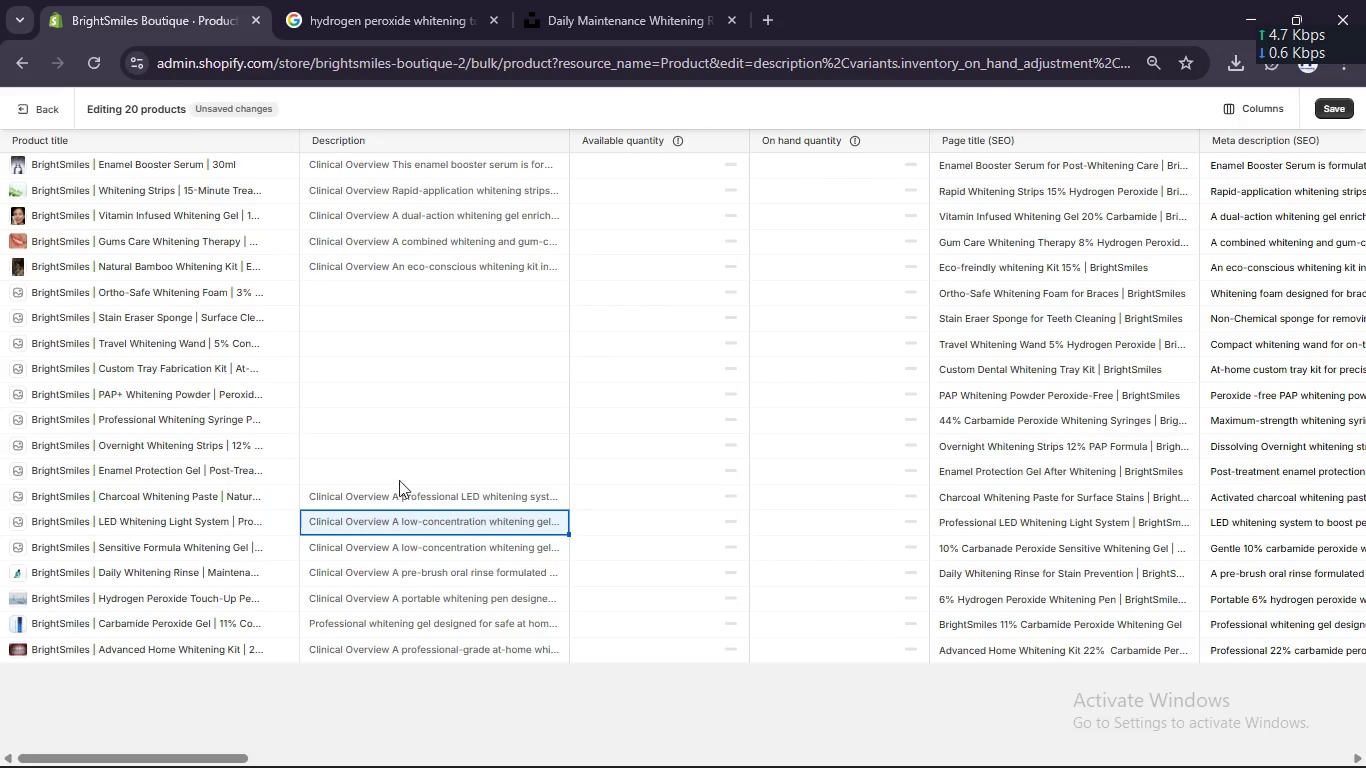 
left_click([397, 474])
 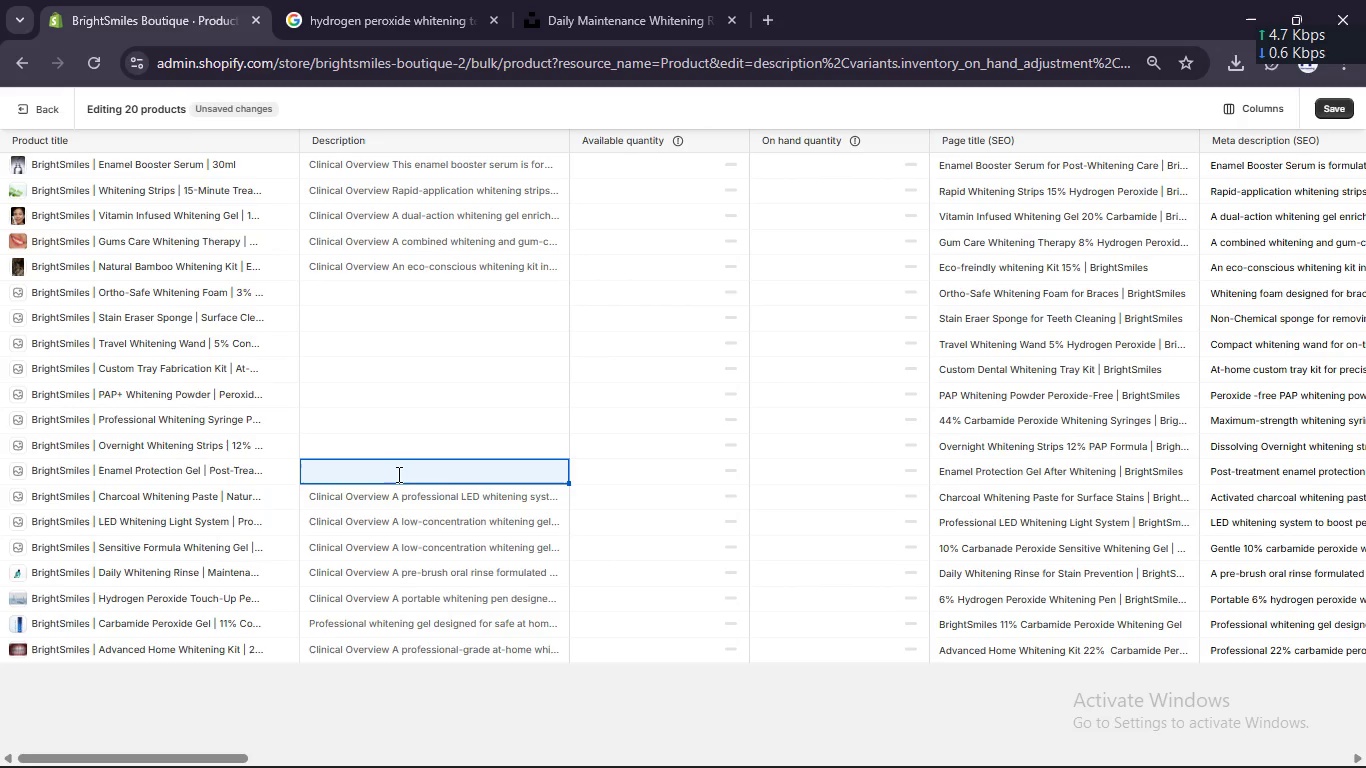 
left_click([397, 474])
 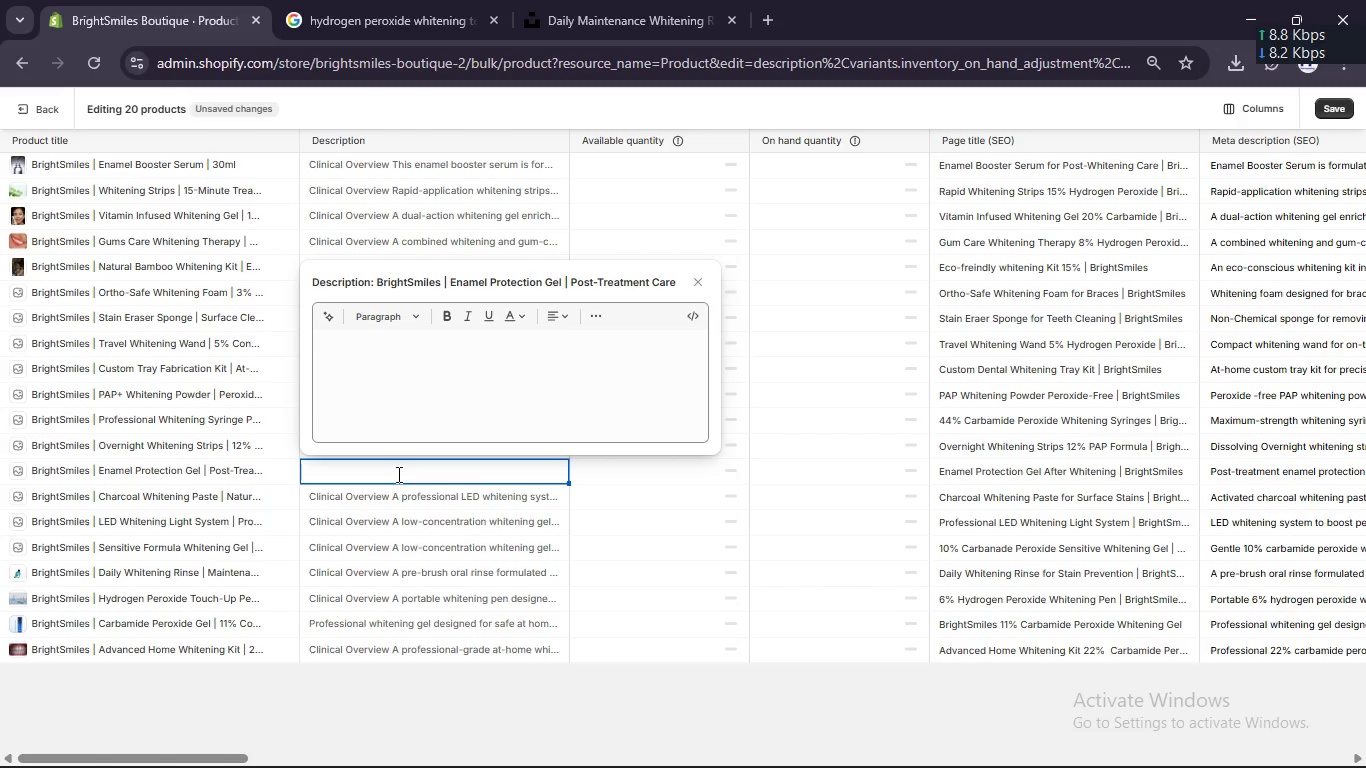 
double_click([397, 474])
 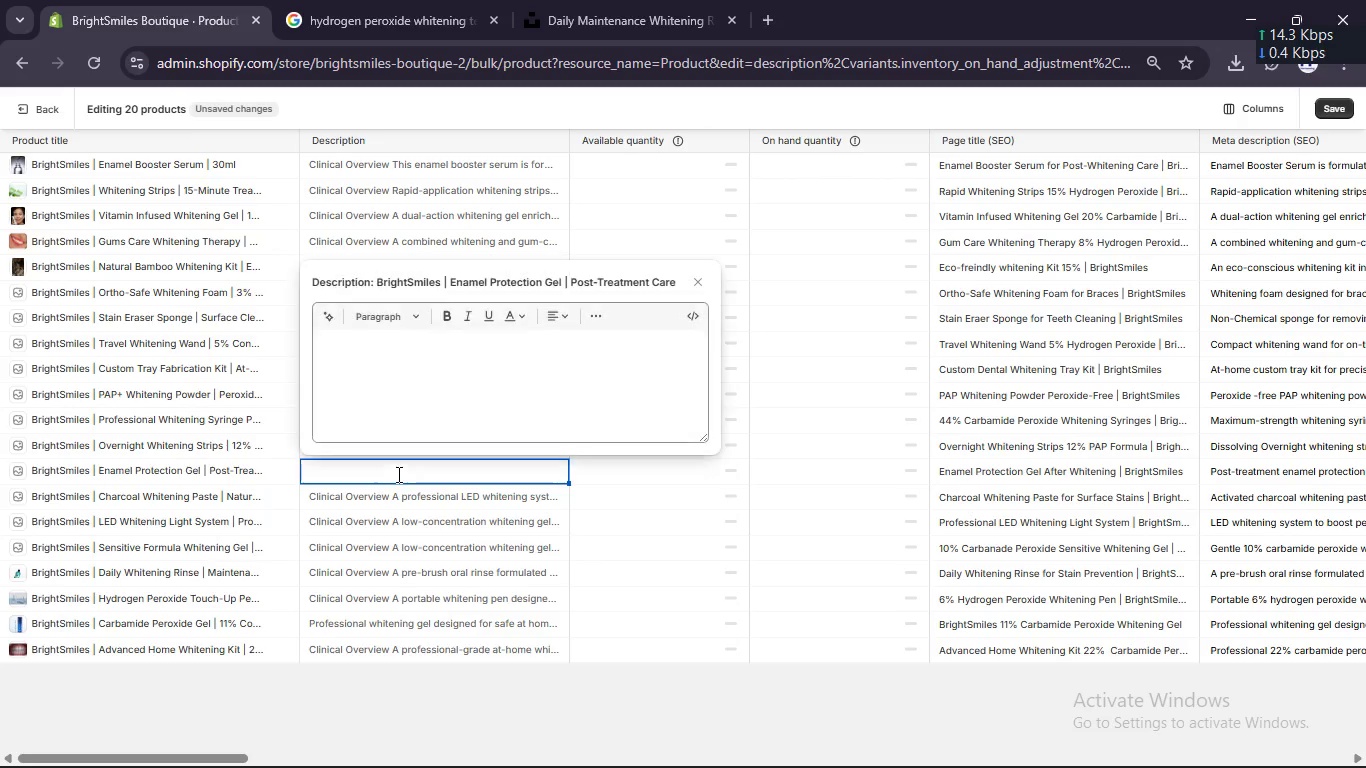 
left_click([400, 502])
 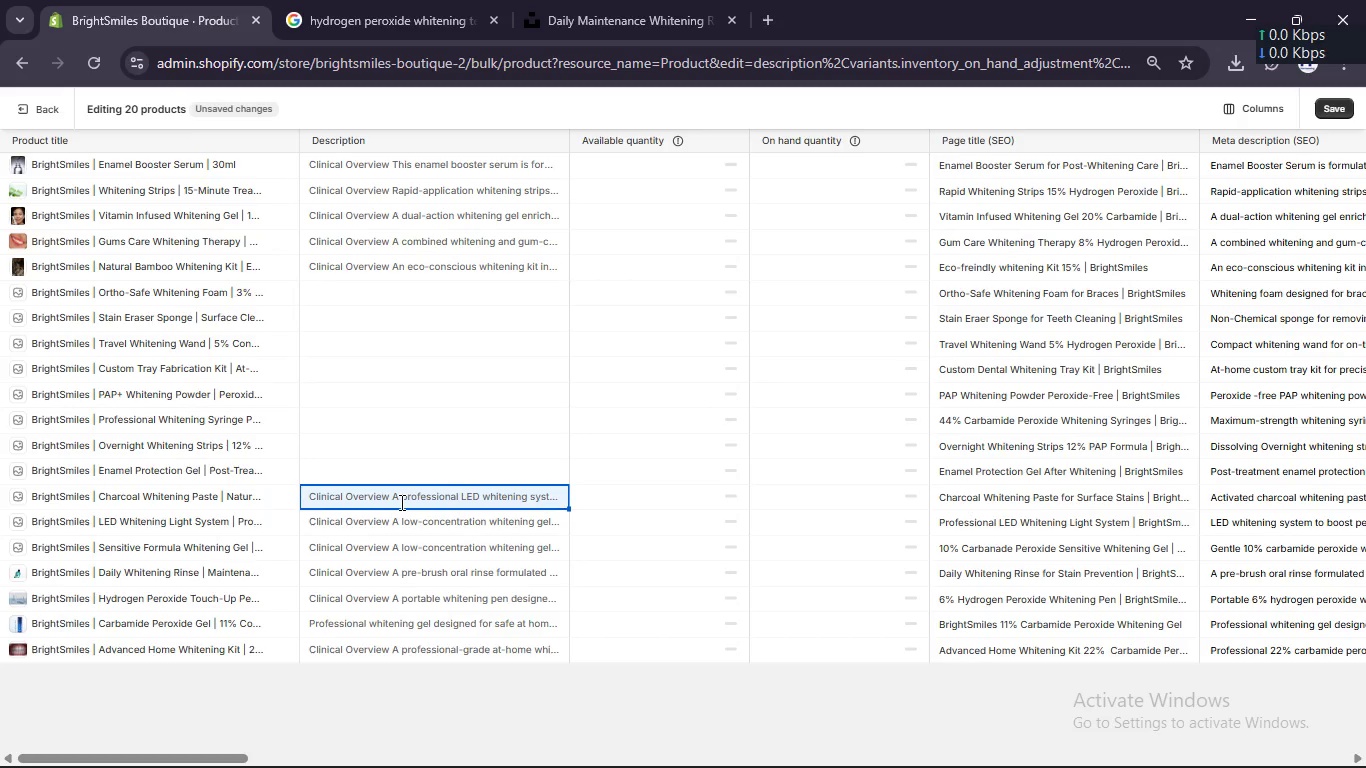 
double_click([400, 502])
 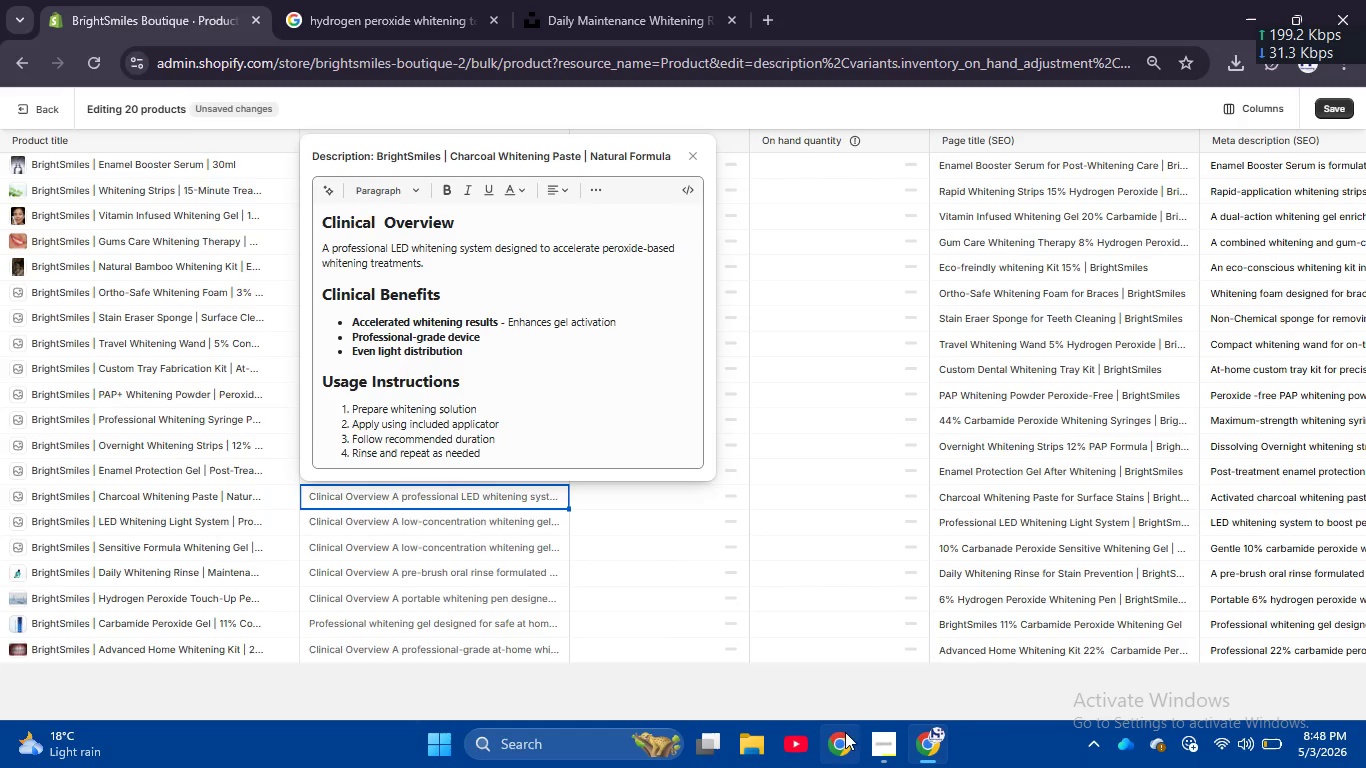 
left_click([882, 742])